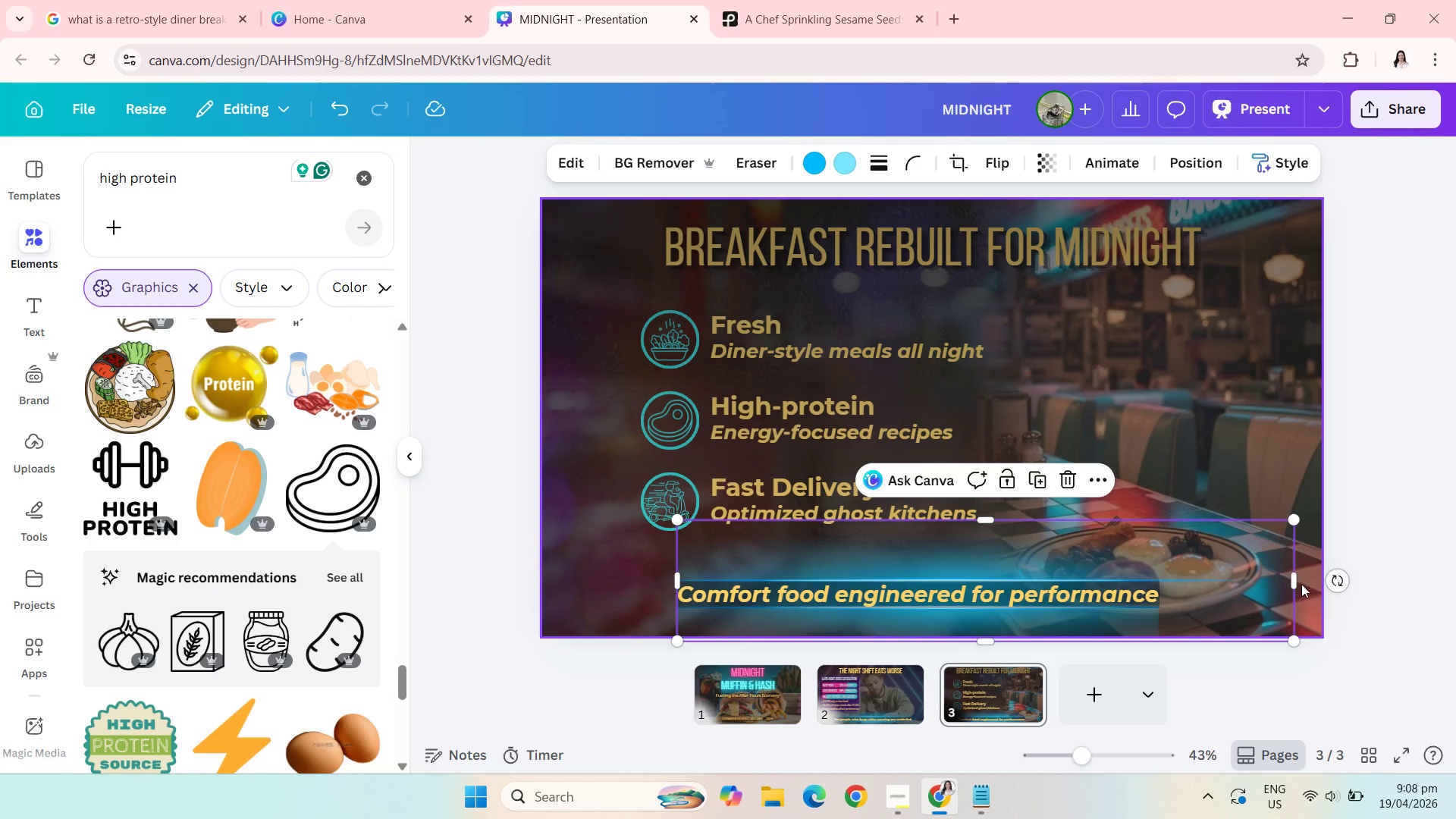 
left_click_drag(start_coordinate=[1299, 579], to_coordinate=[1165, 574])
 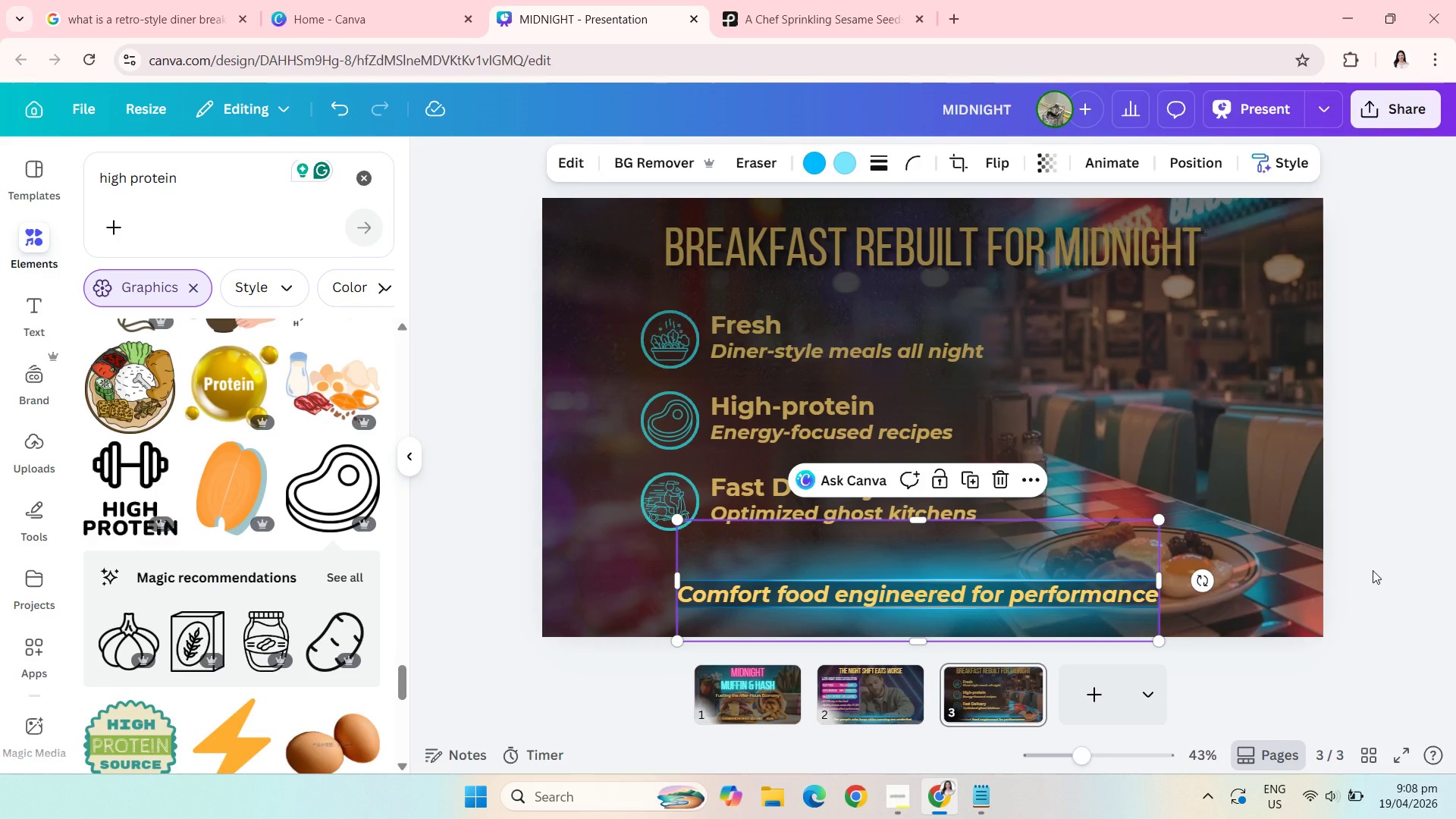 
left_click([1373, 570])
 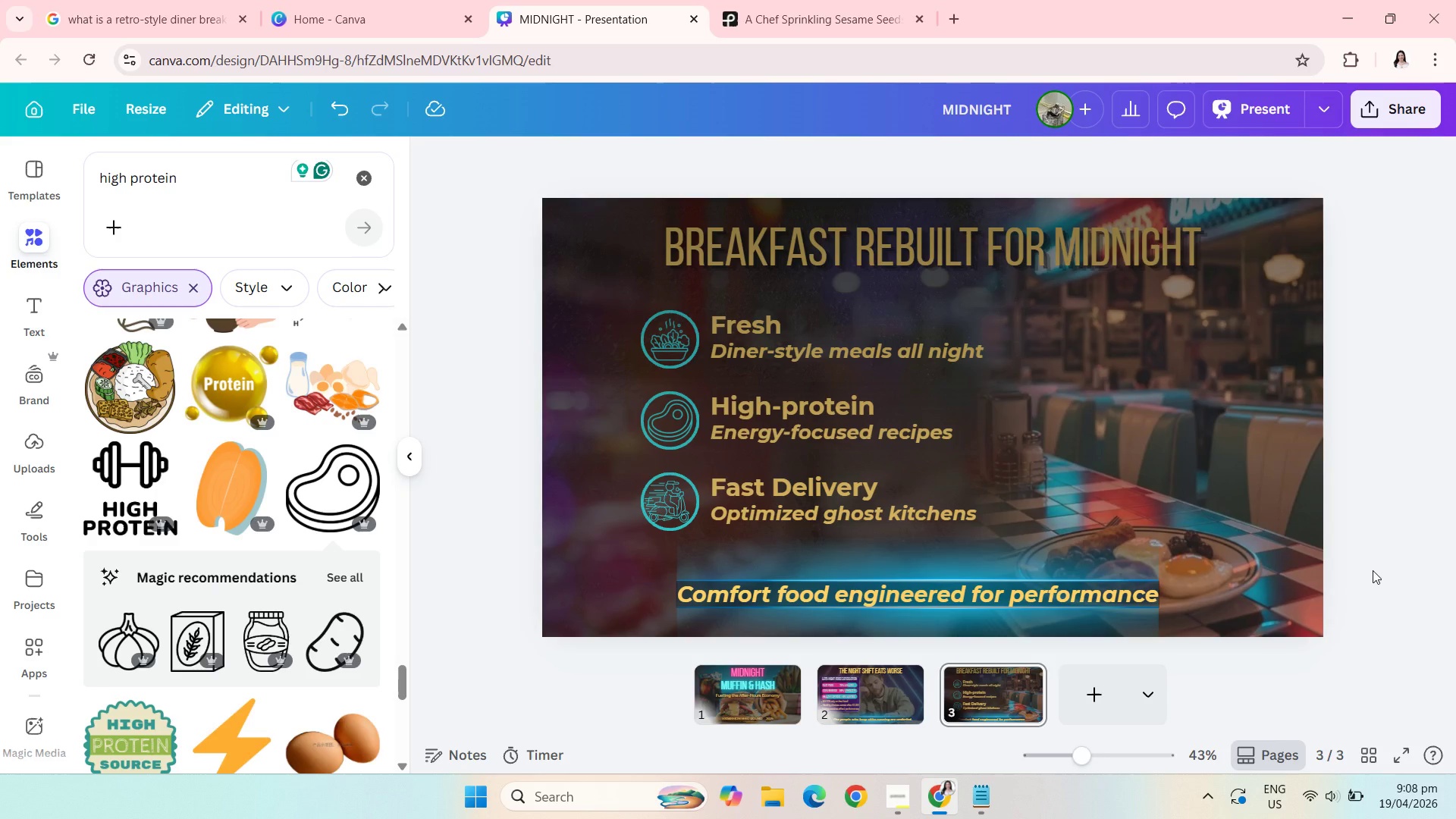 
left_click([883, 715])
 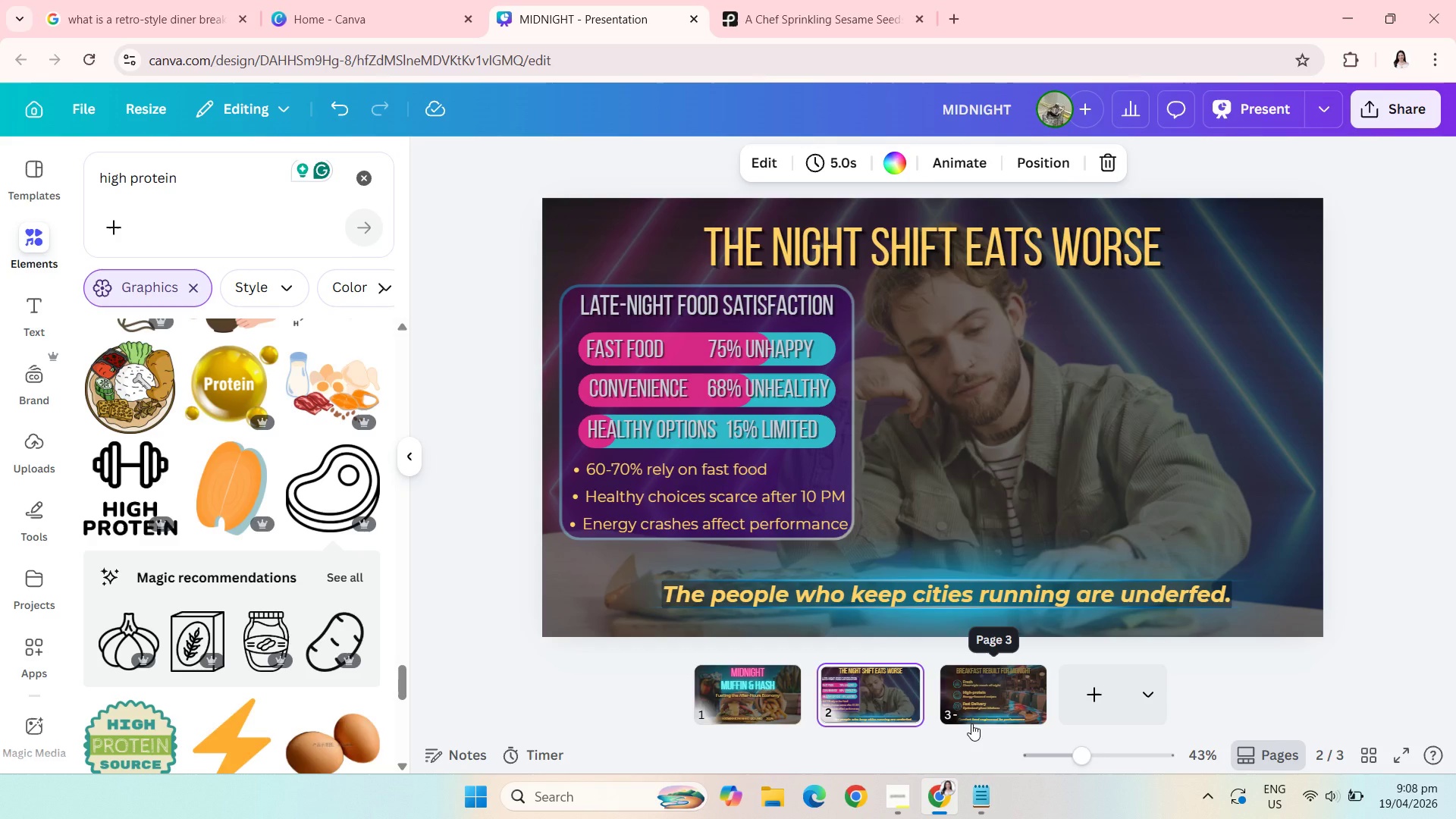 
left_click([971, 723])
 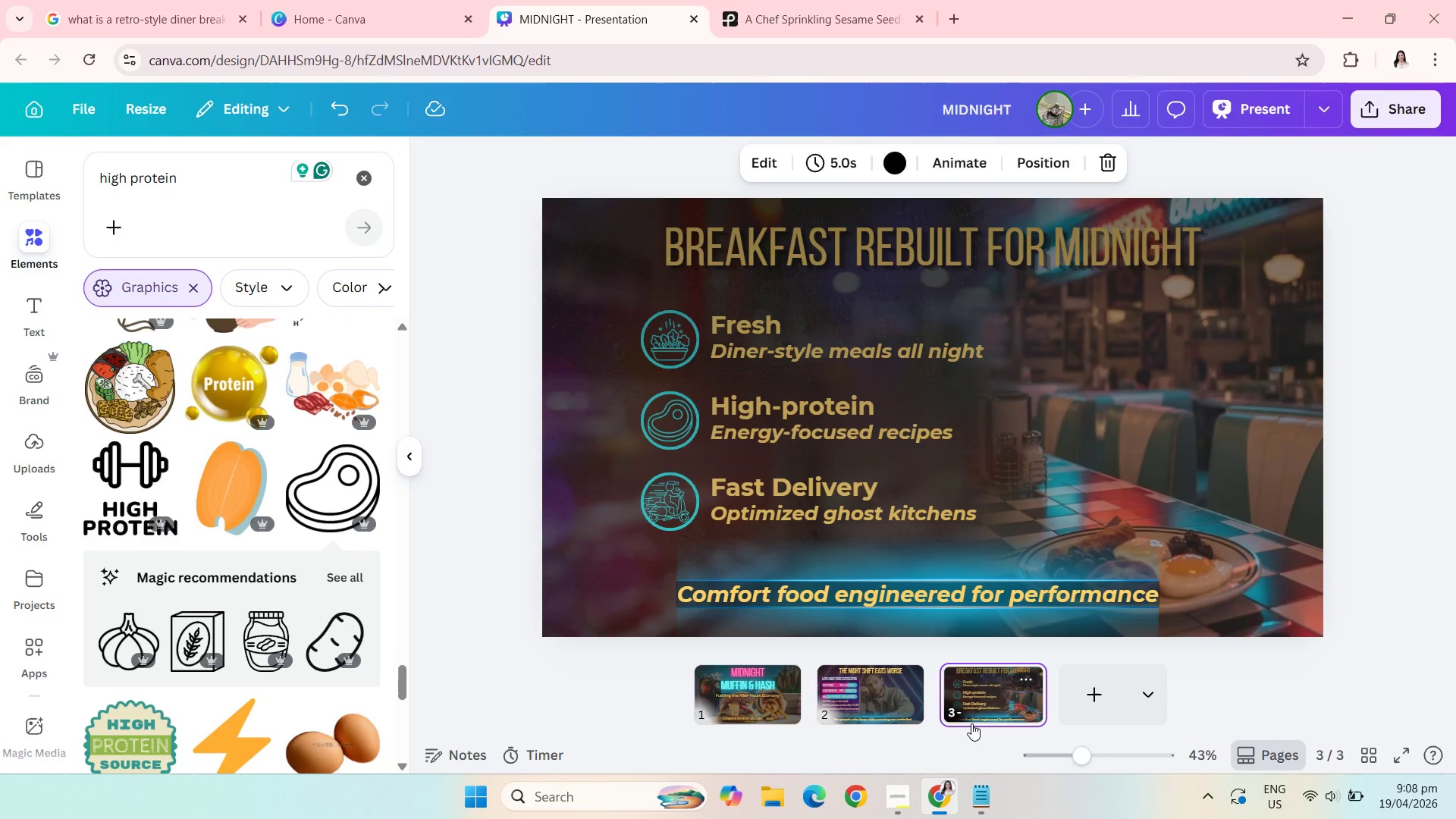 
wait(5.2)
 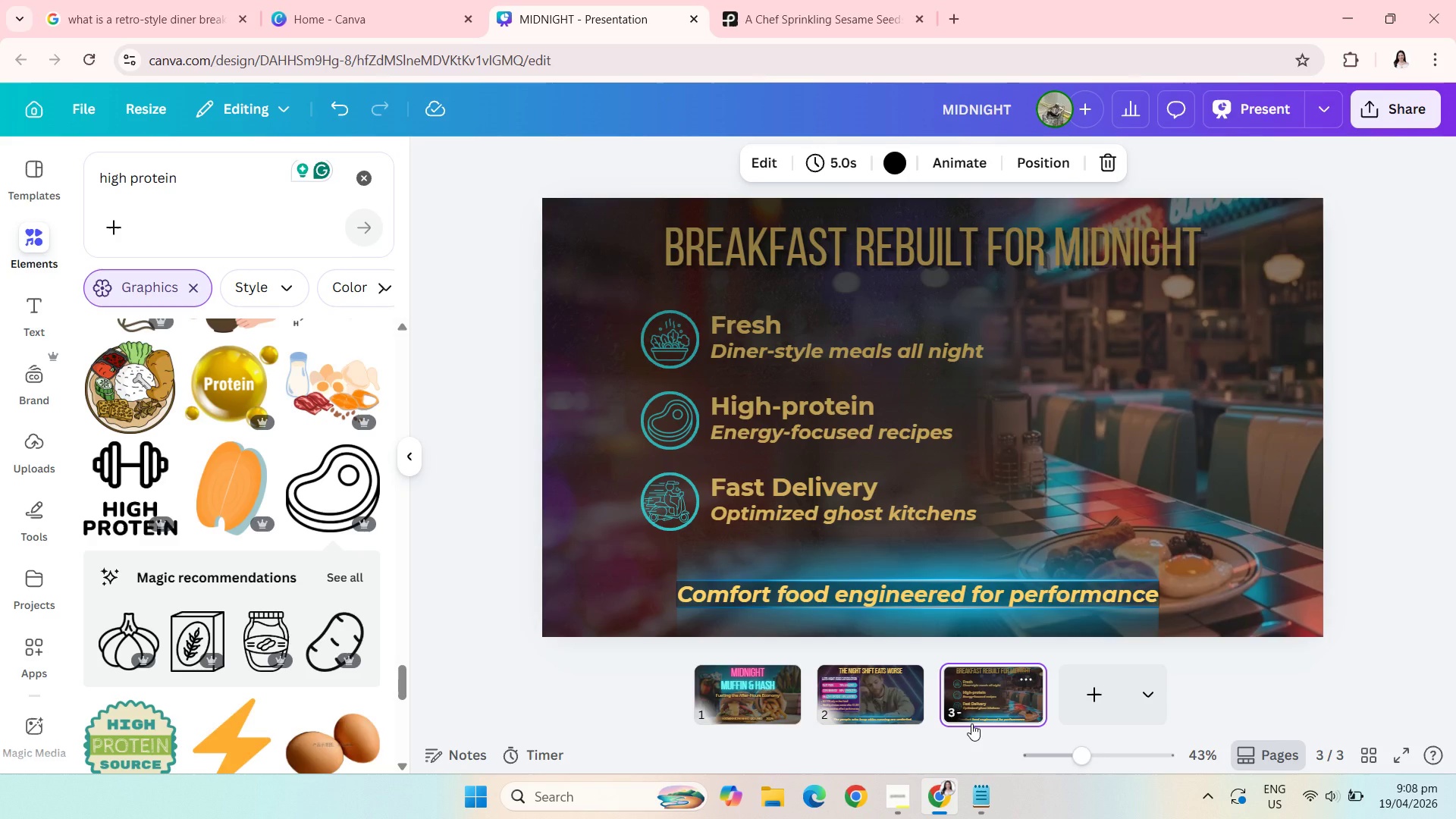 
left_click([505, 437])
 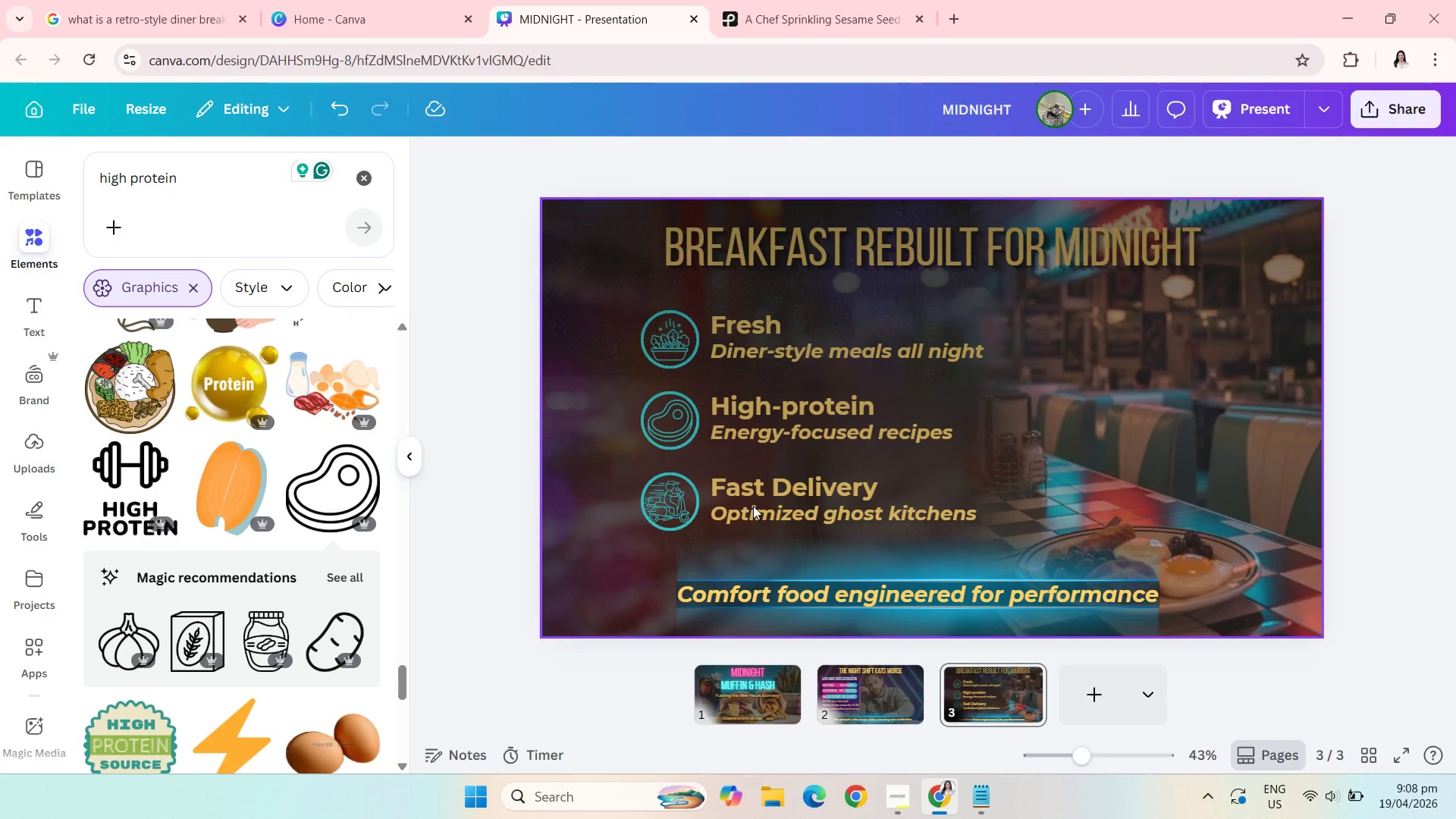 
left_click([753, 506])
 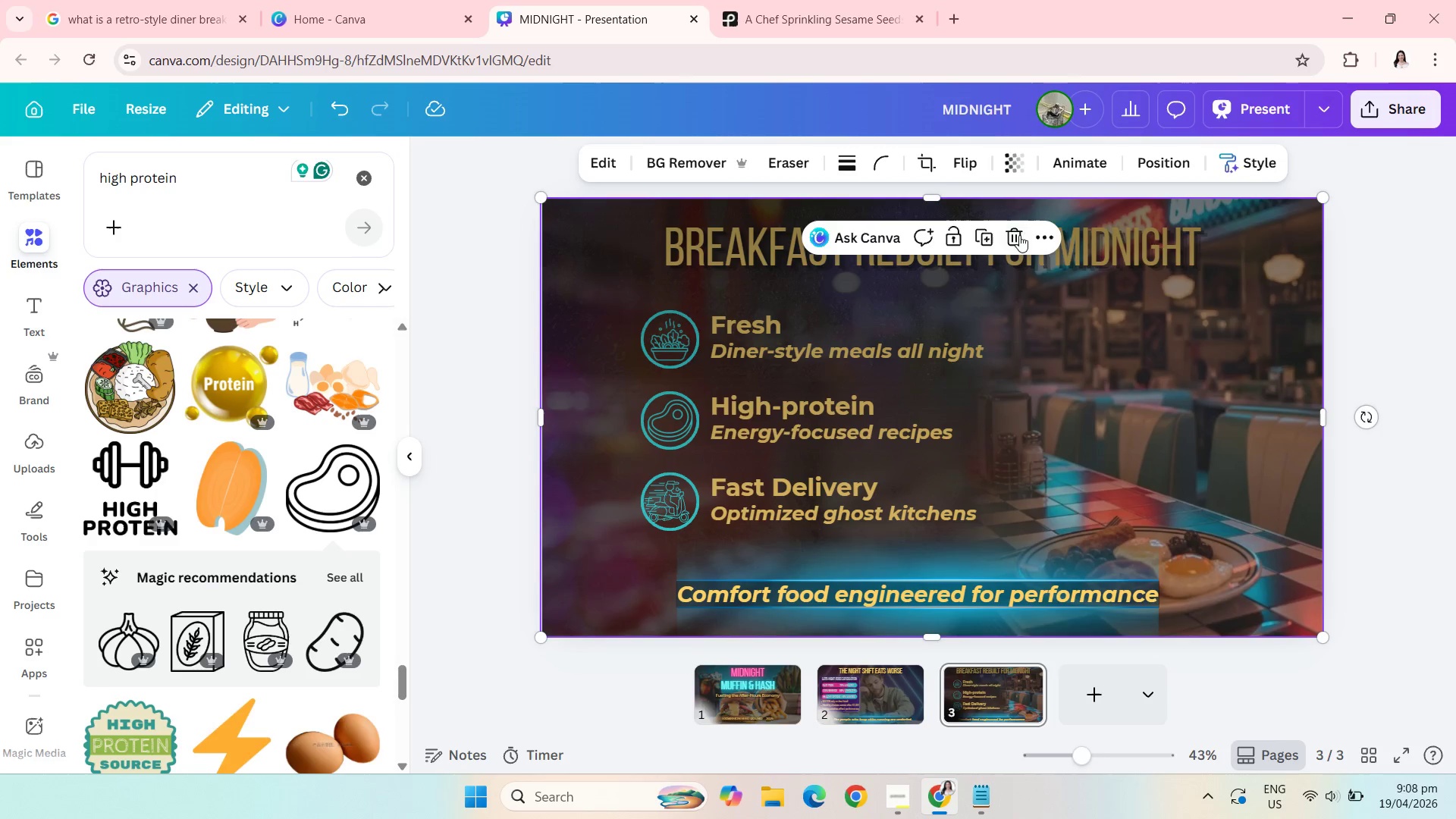 
left_click([1043, 243])
 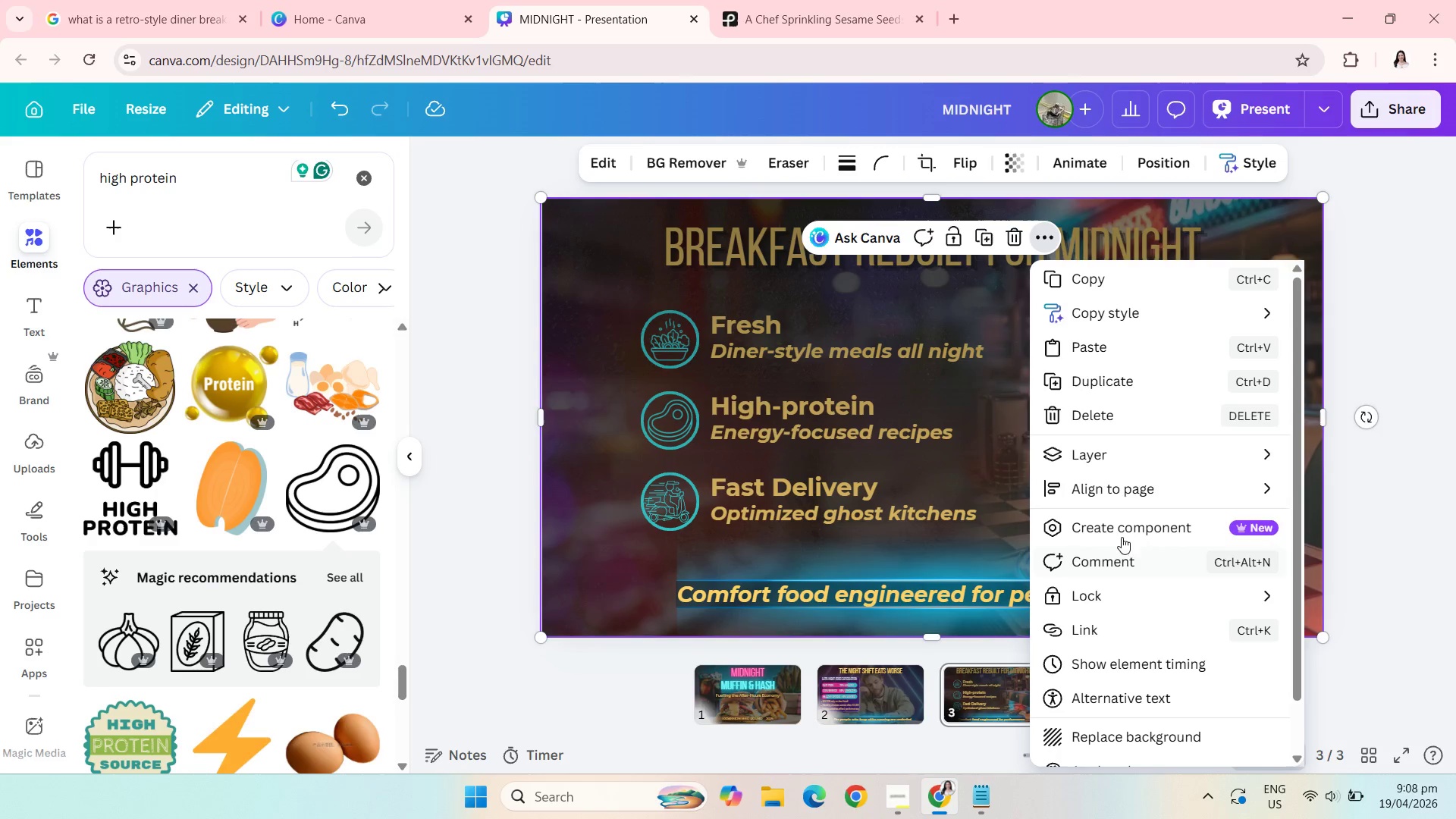 
left_click([1134, 453])
 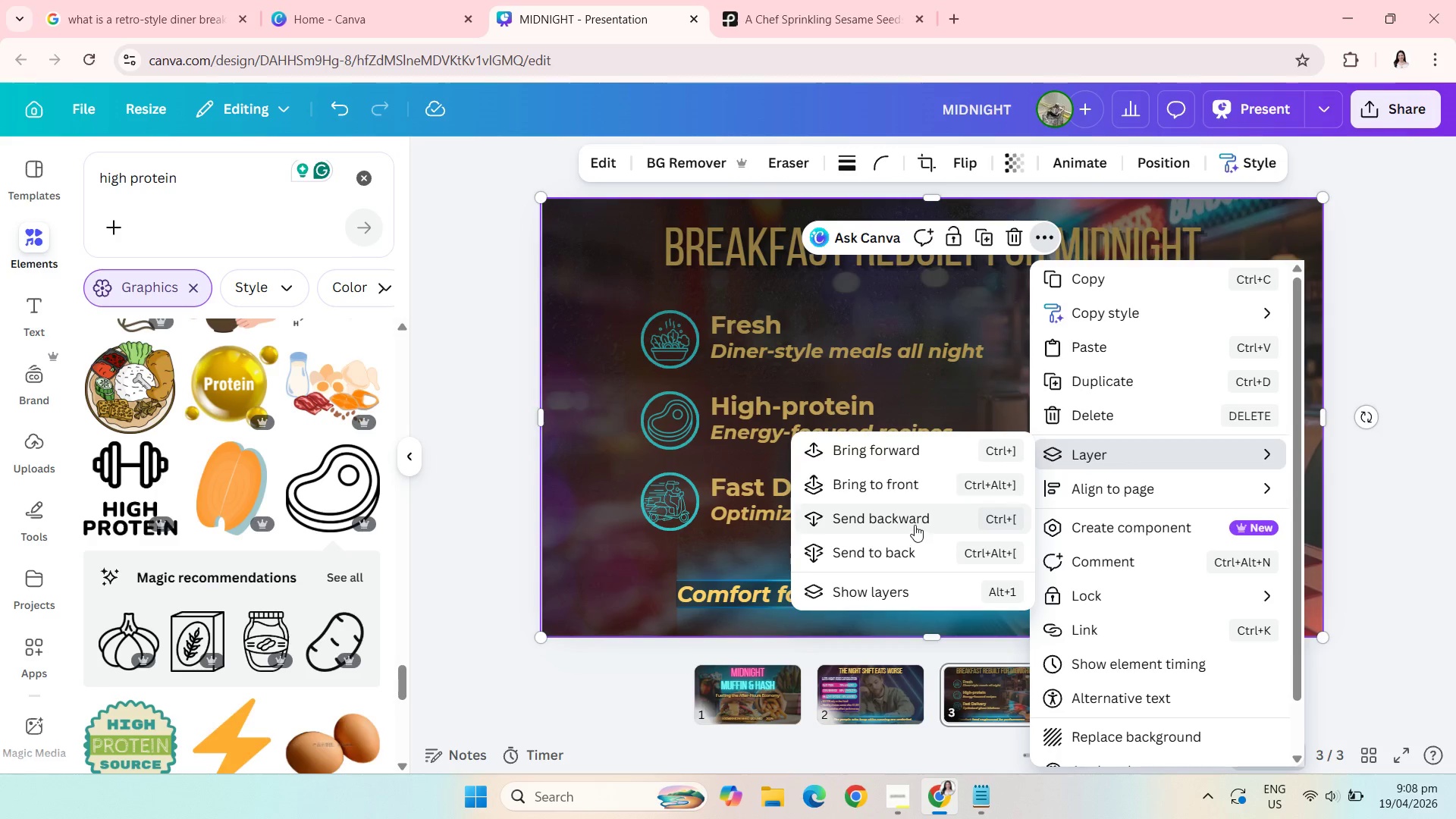 
left_click([913, 523])
 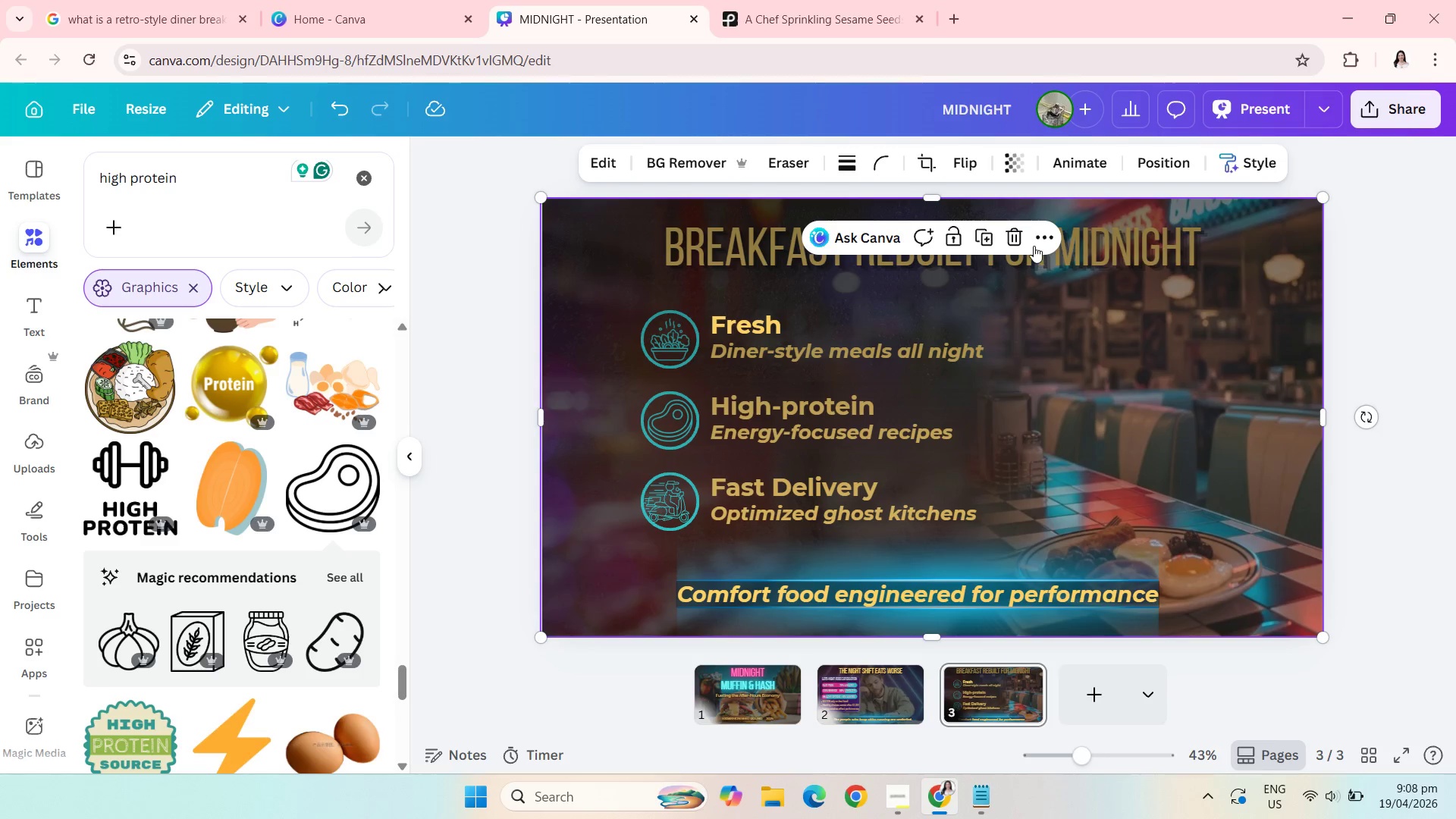 
left_click([1034, 240])
 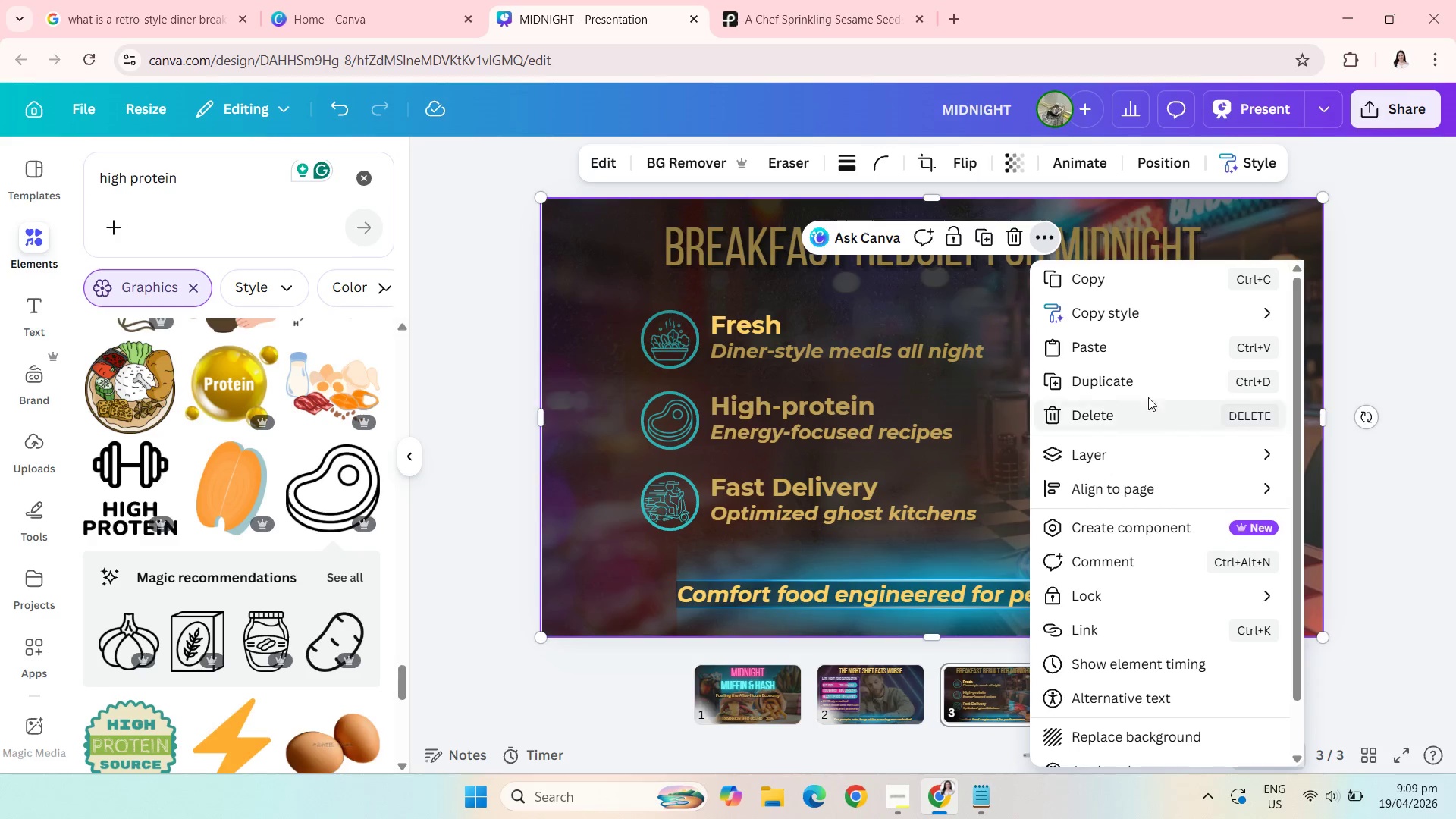 
mouse_move([1112, 453])
 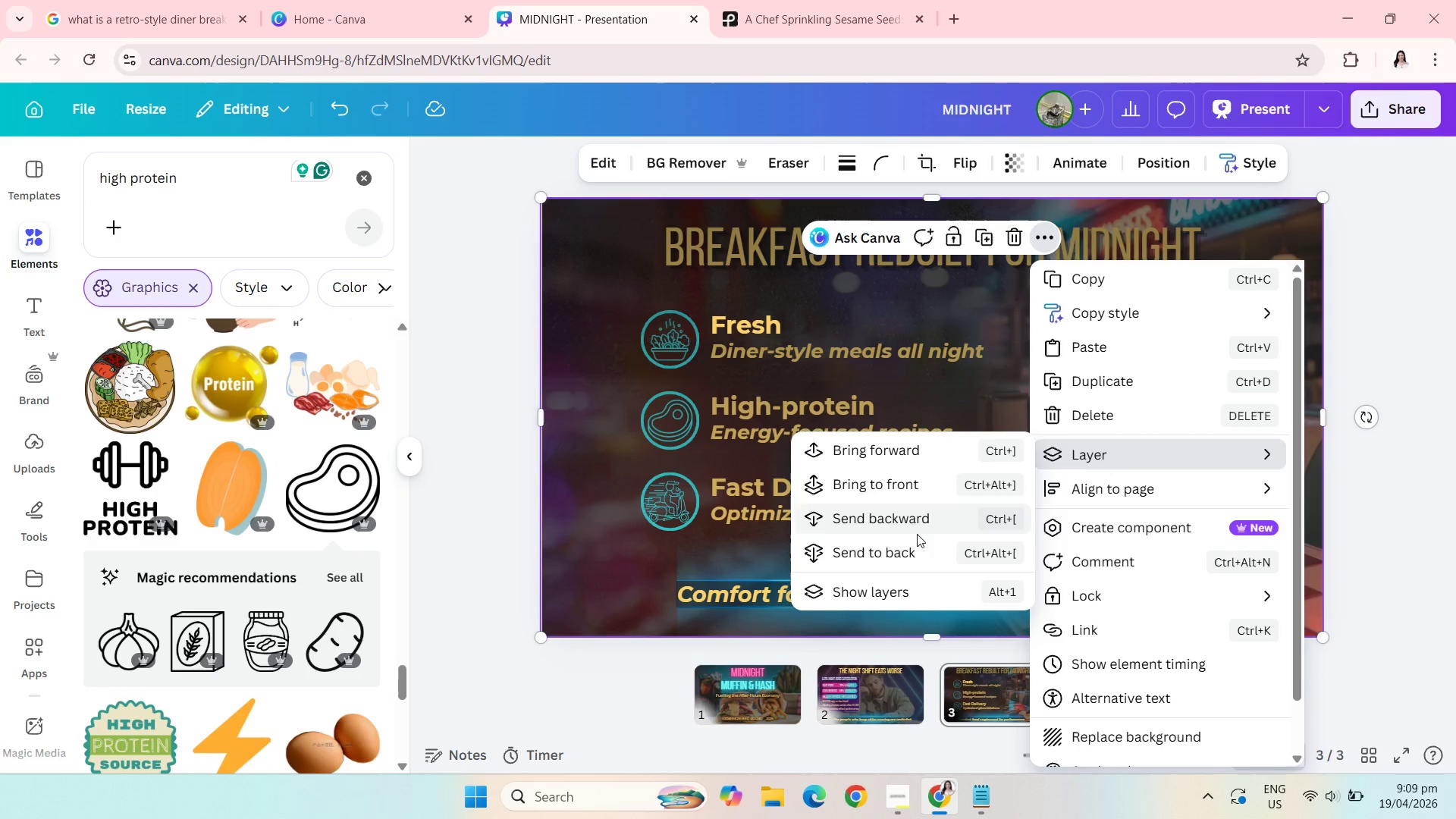 
left_click([908, 549])
 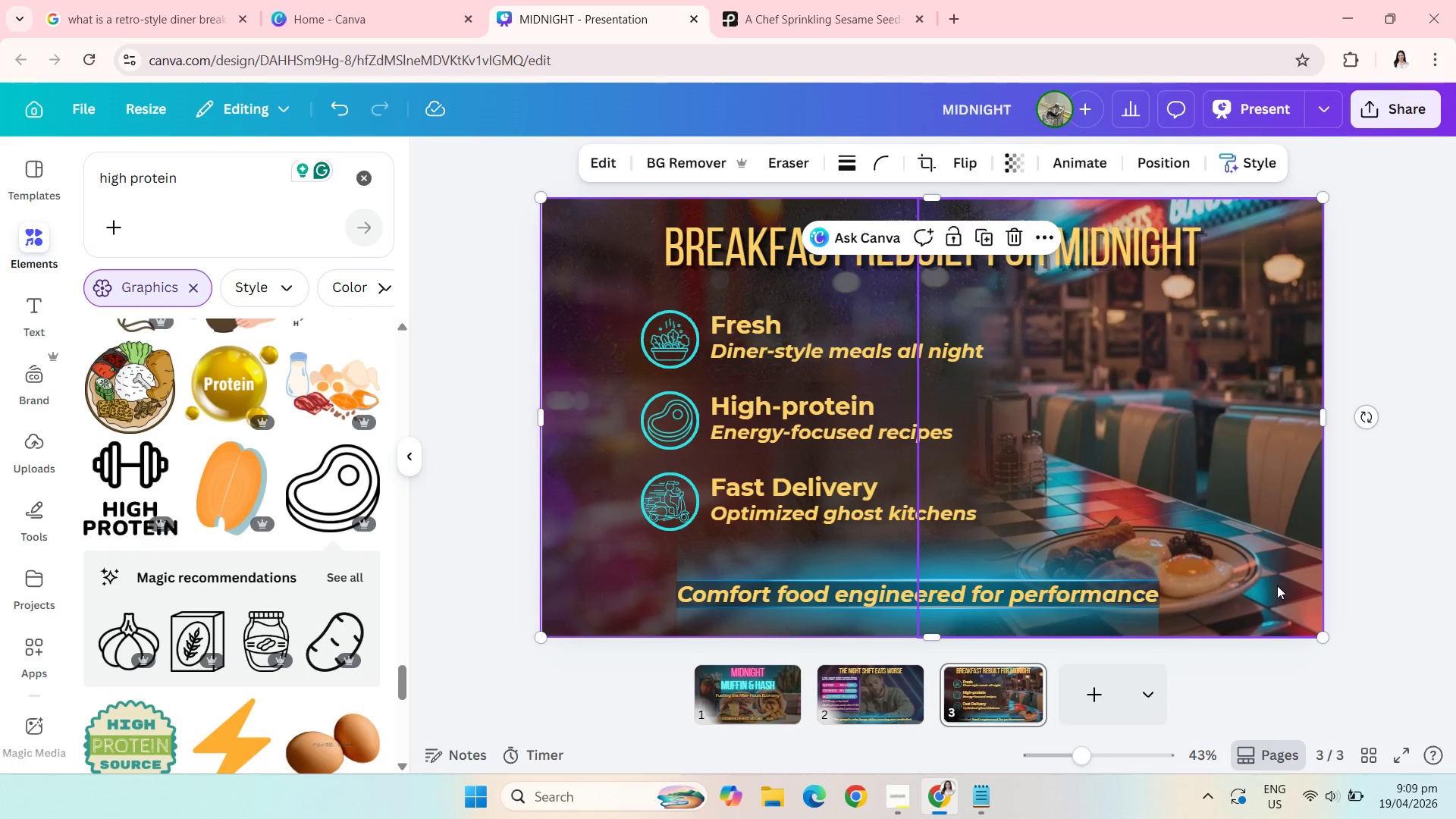 
left_click([1282, 586])
 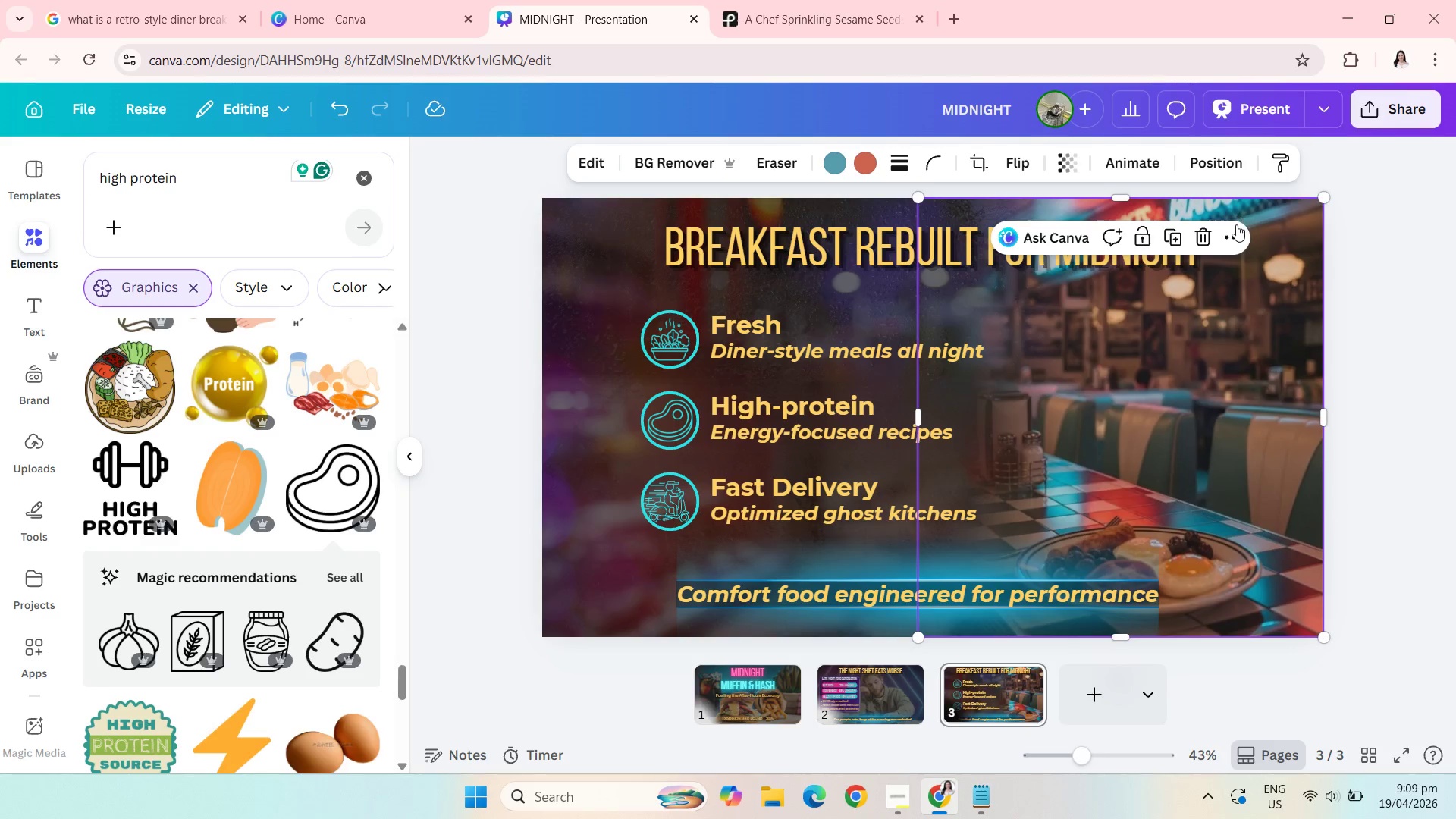 
left_click([1236, 239])
 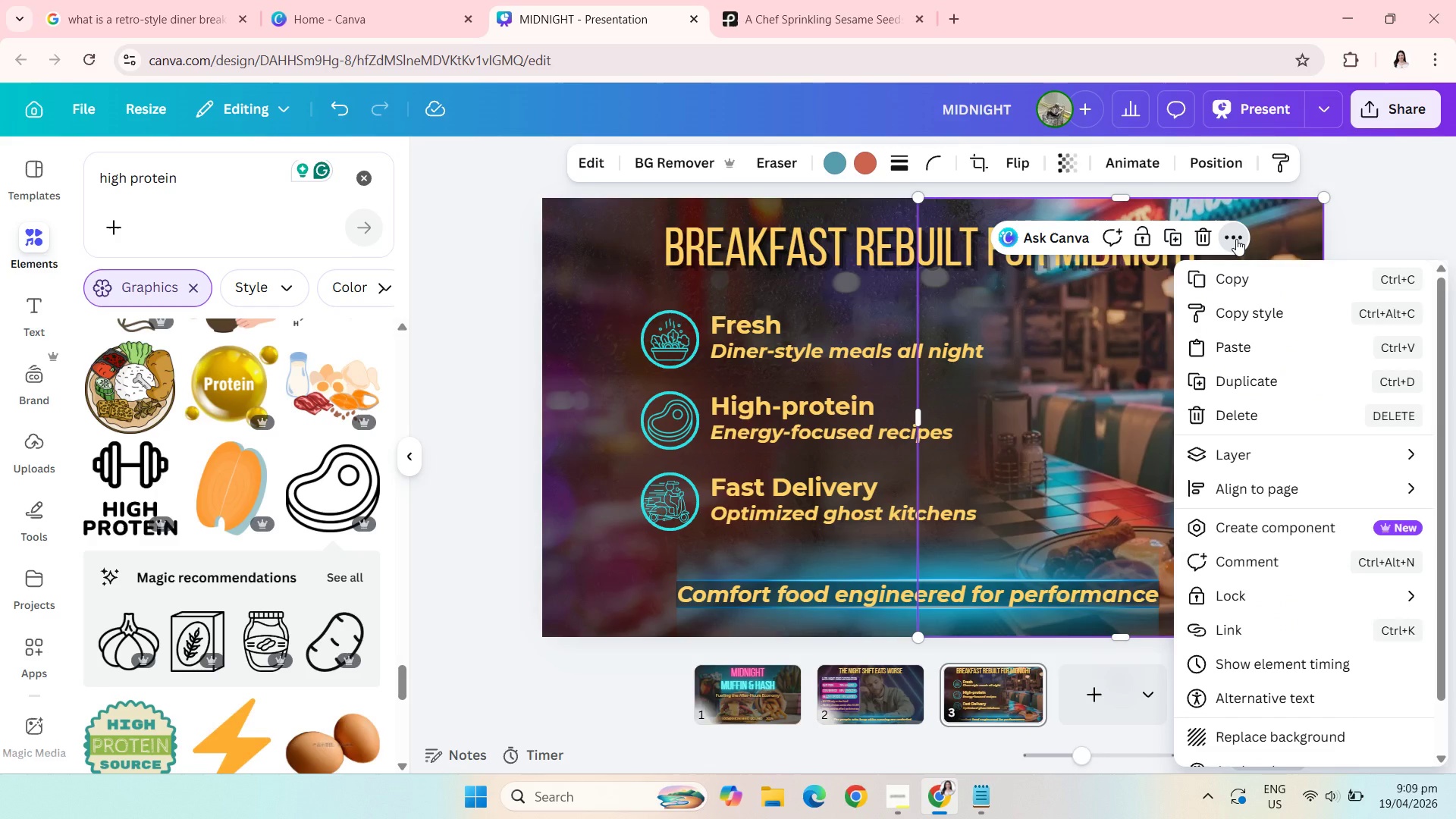 
wait(6.02)
 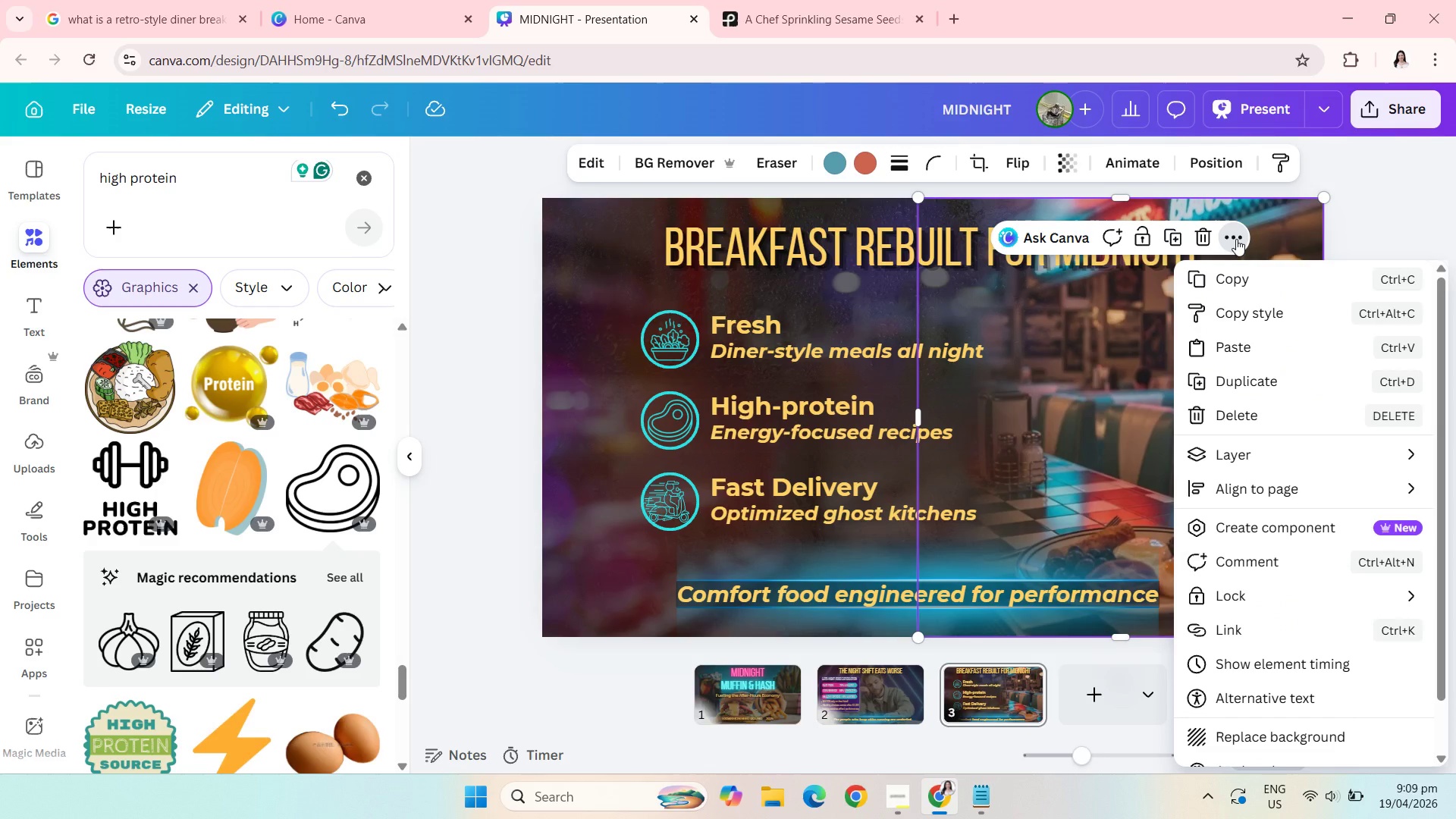 
left_click([455, 381])
 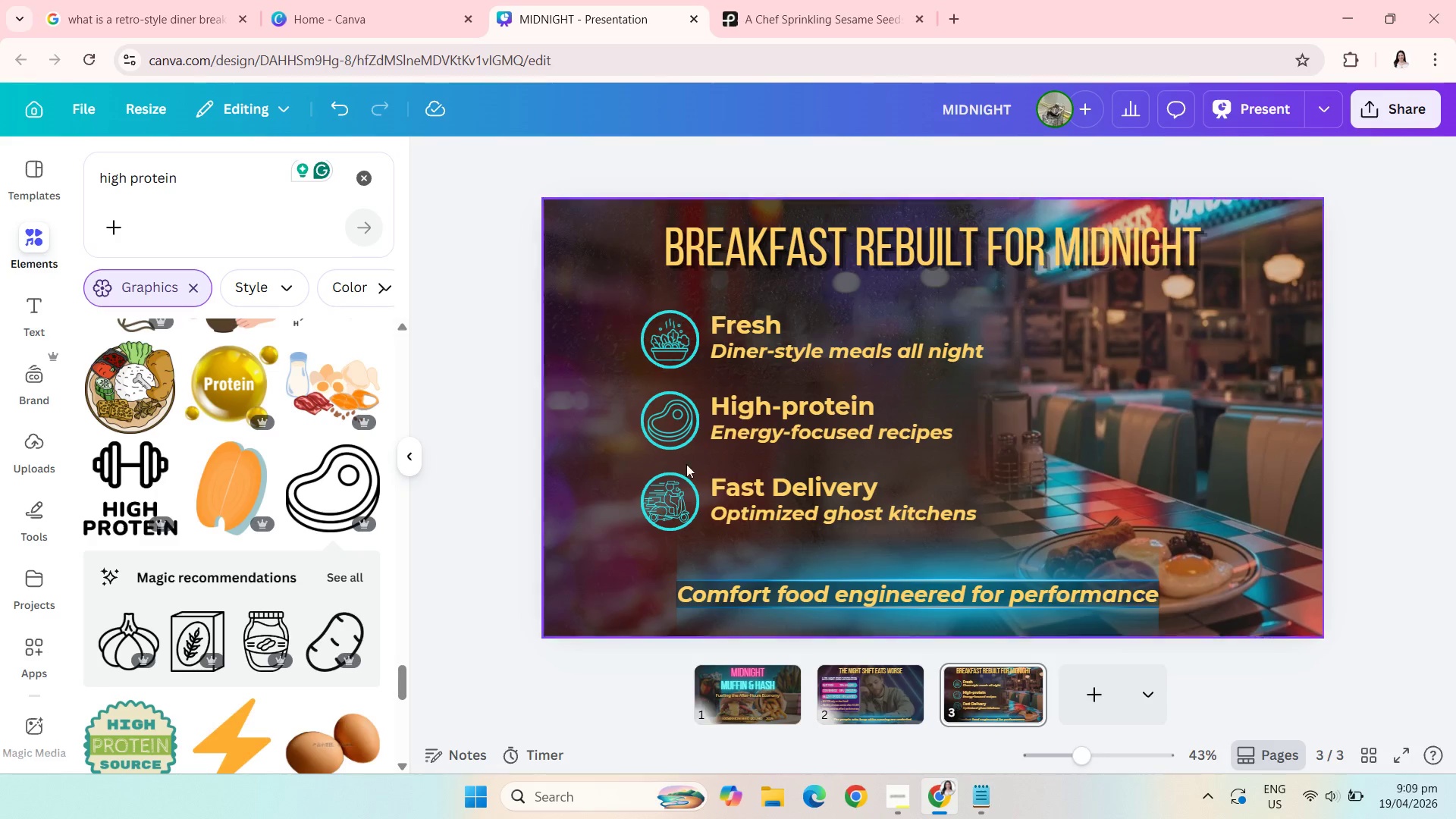 
wait(5.62)
 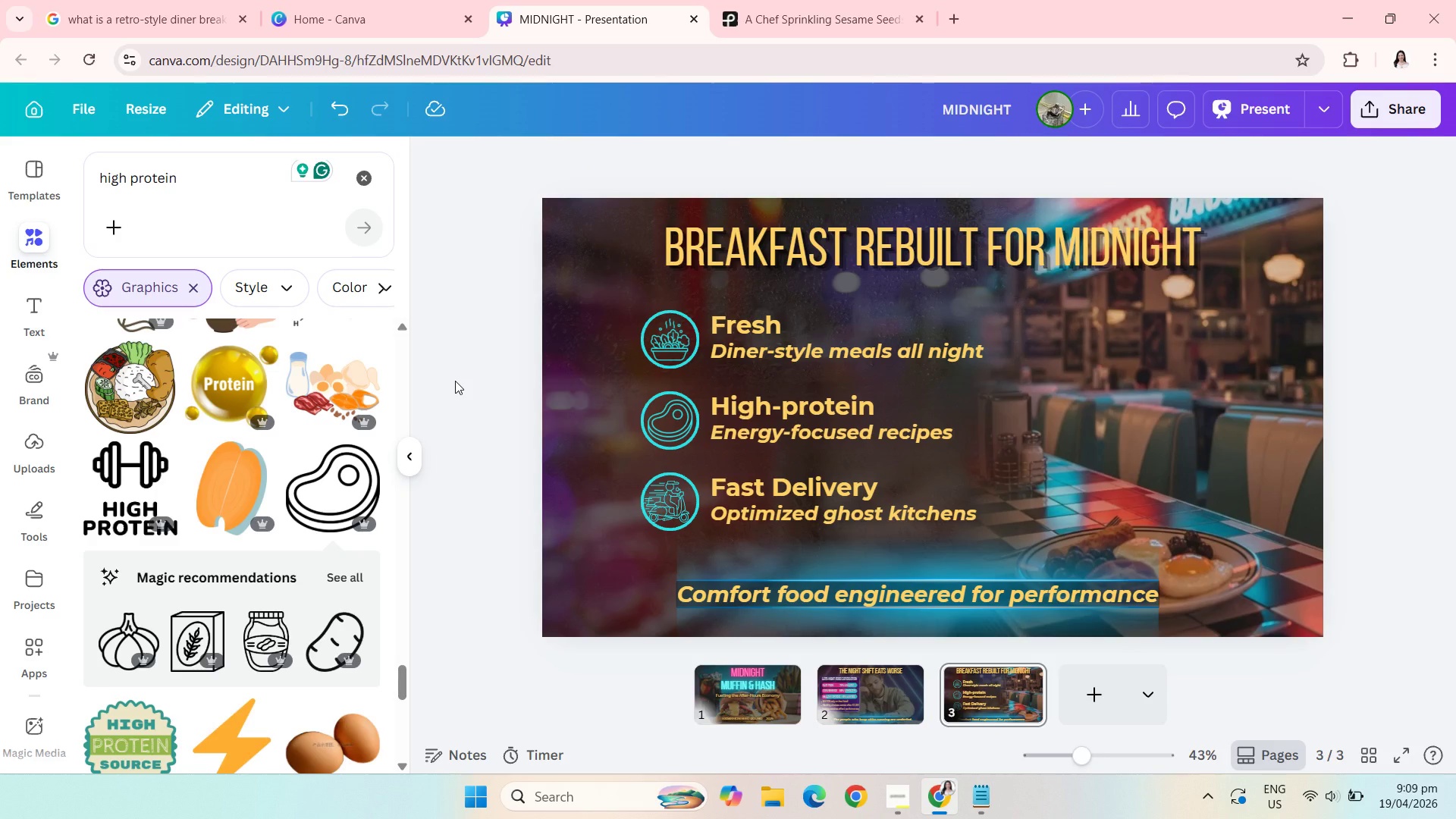 
left_click([1158, 455])
 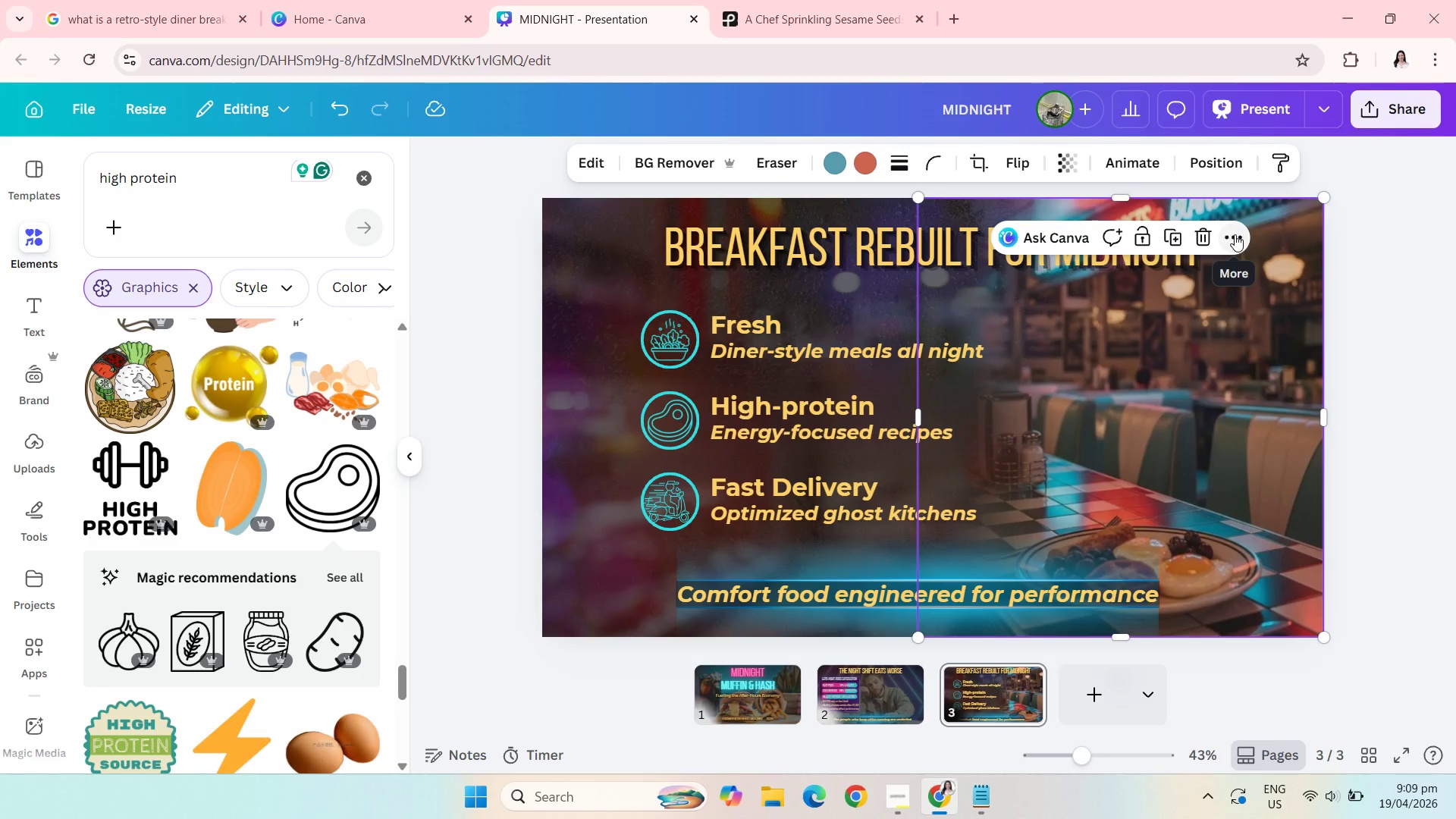 
left_click([1232, 240])
 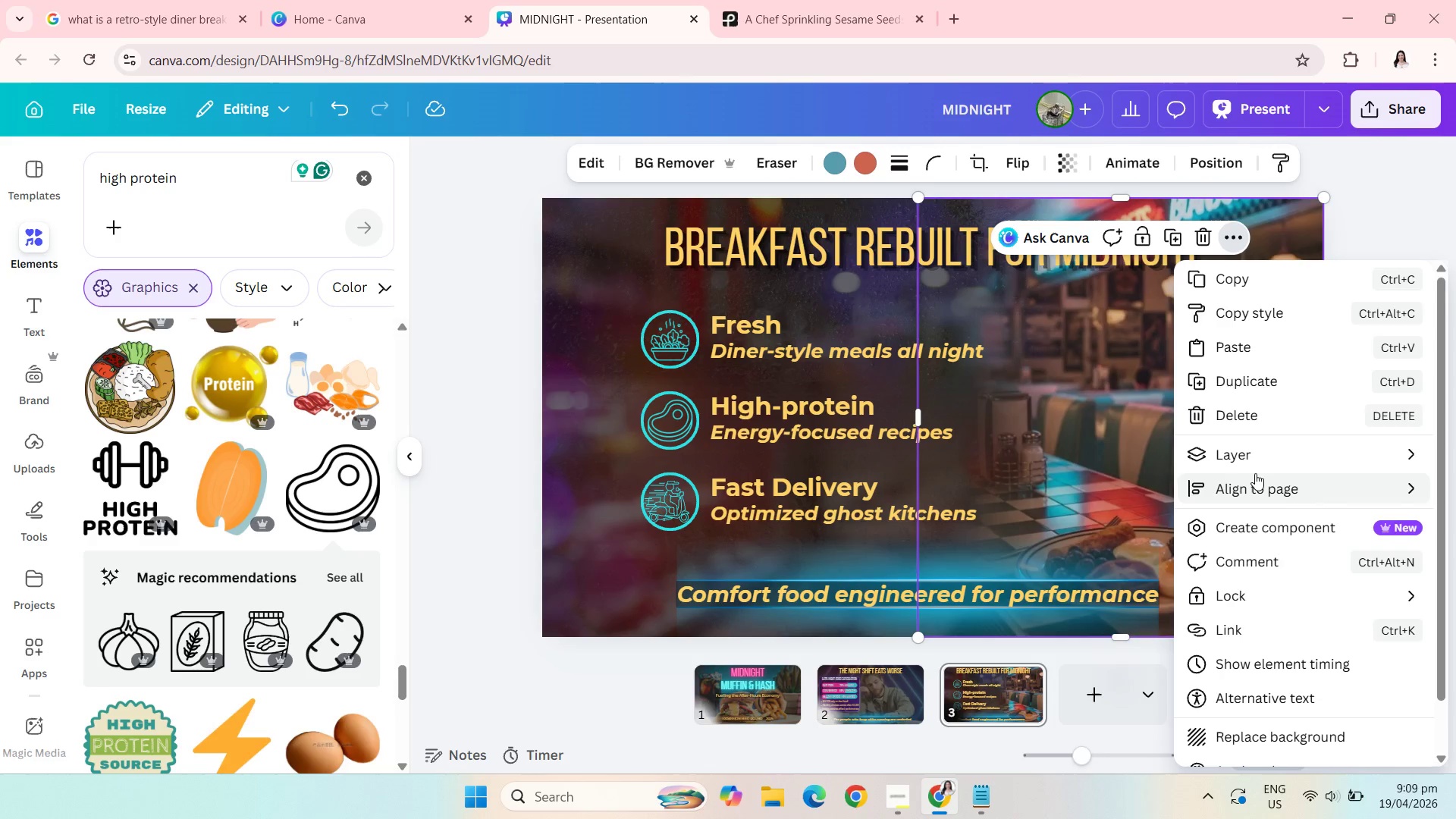 
left_click([1244, 452])
 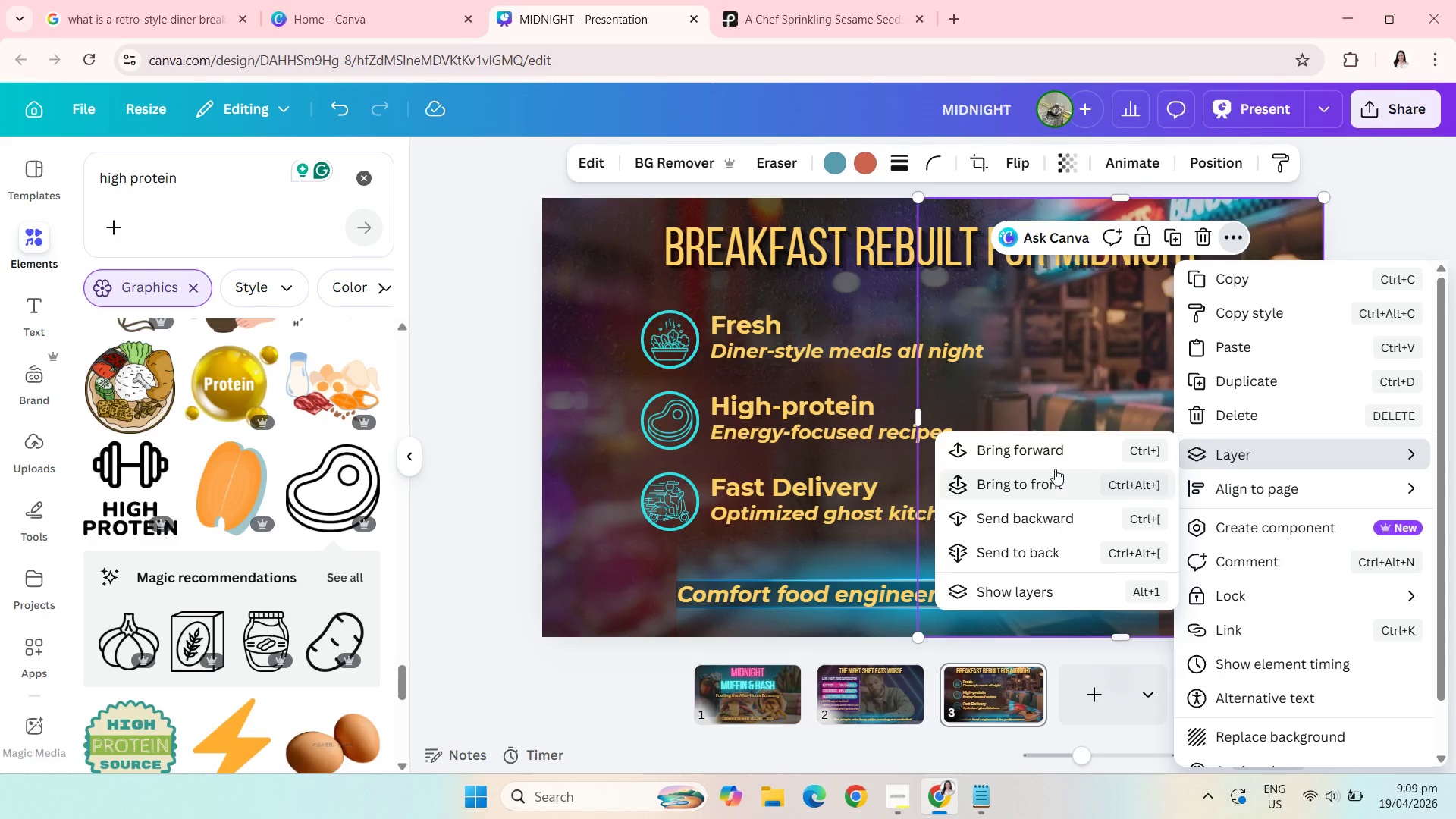 
left_click([1054, 462])
 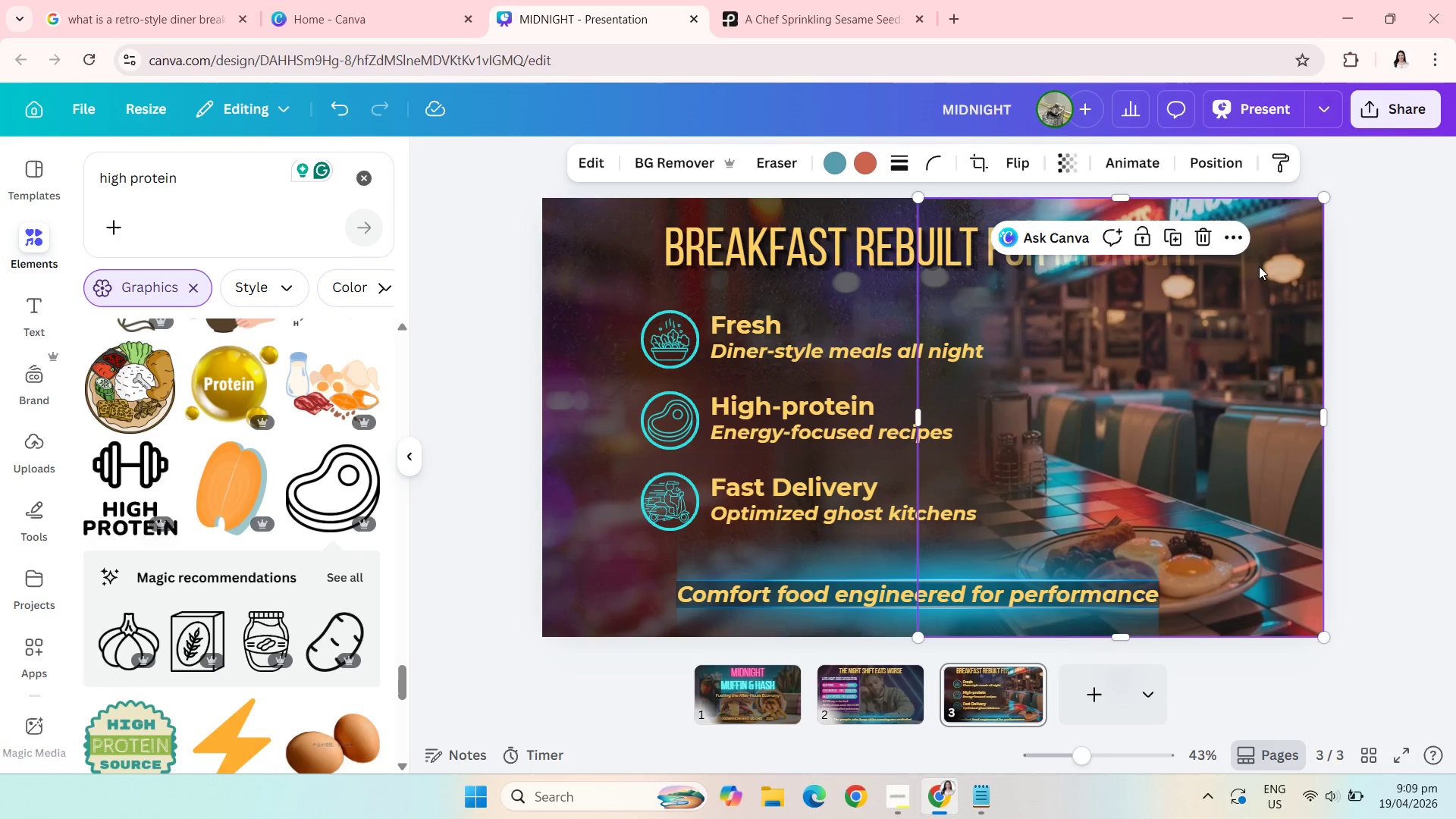 
left_click([1237, 243])
 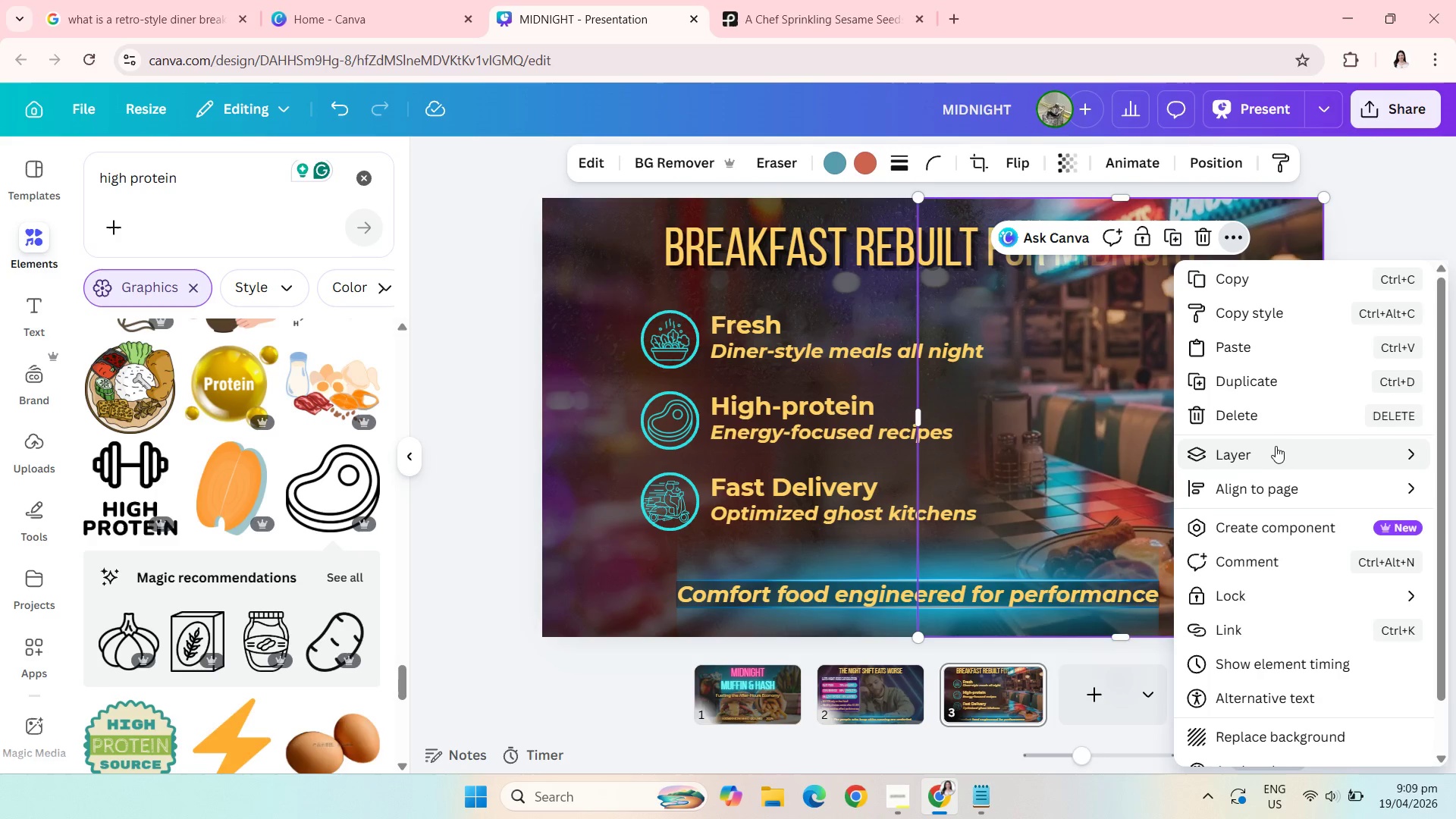 
left_click([1272, 451])
 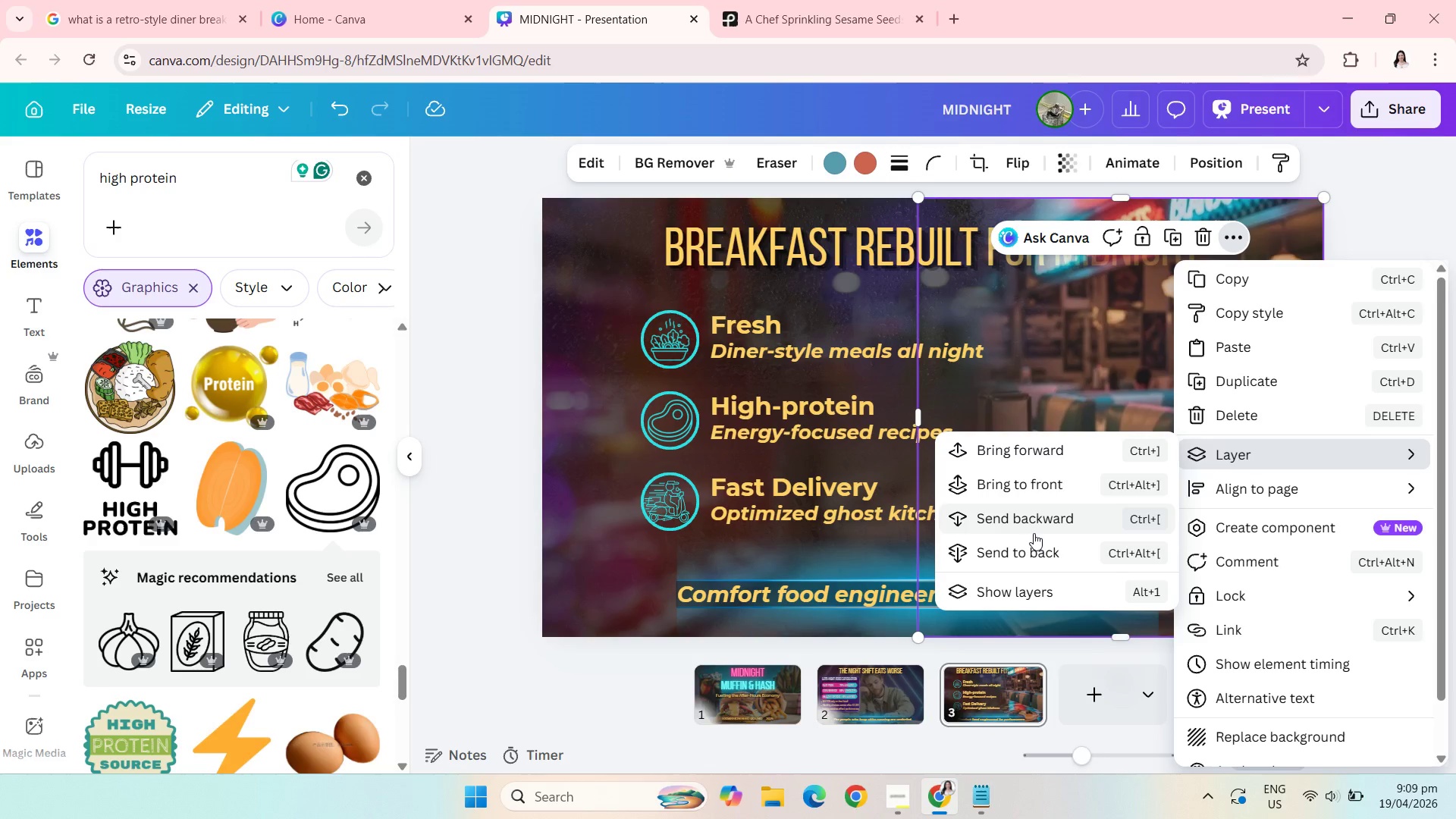 
left_click([1027, 522])
 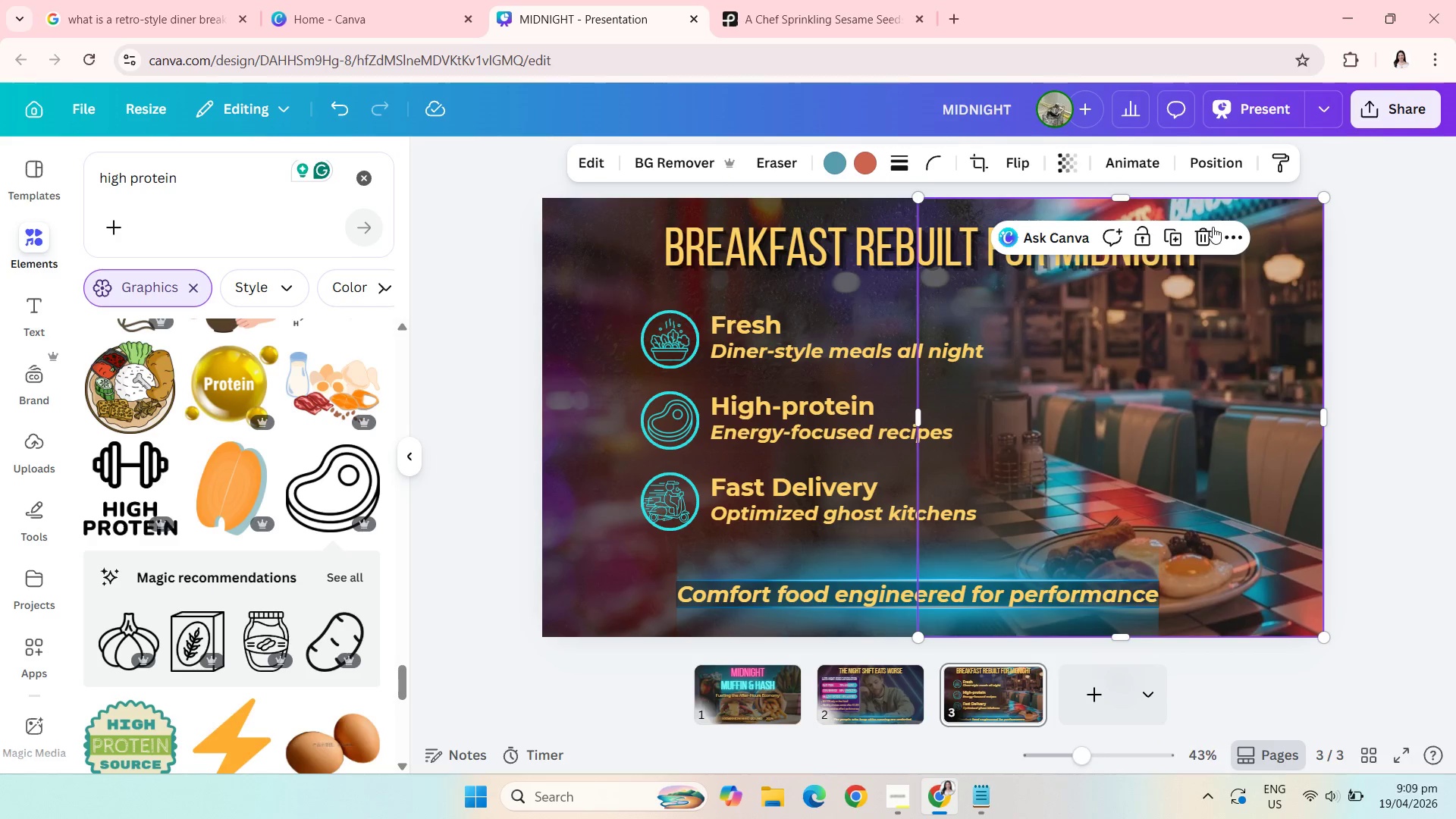 
left_click([1235, 236])
 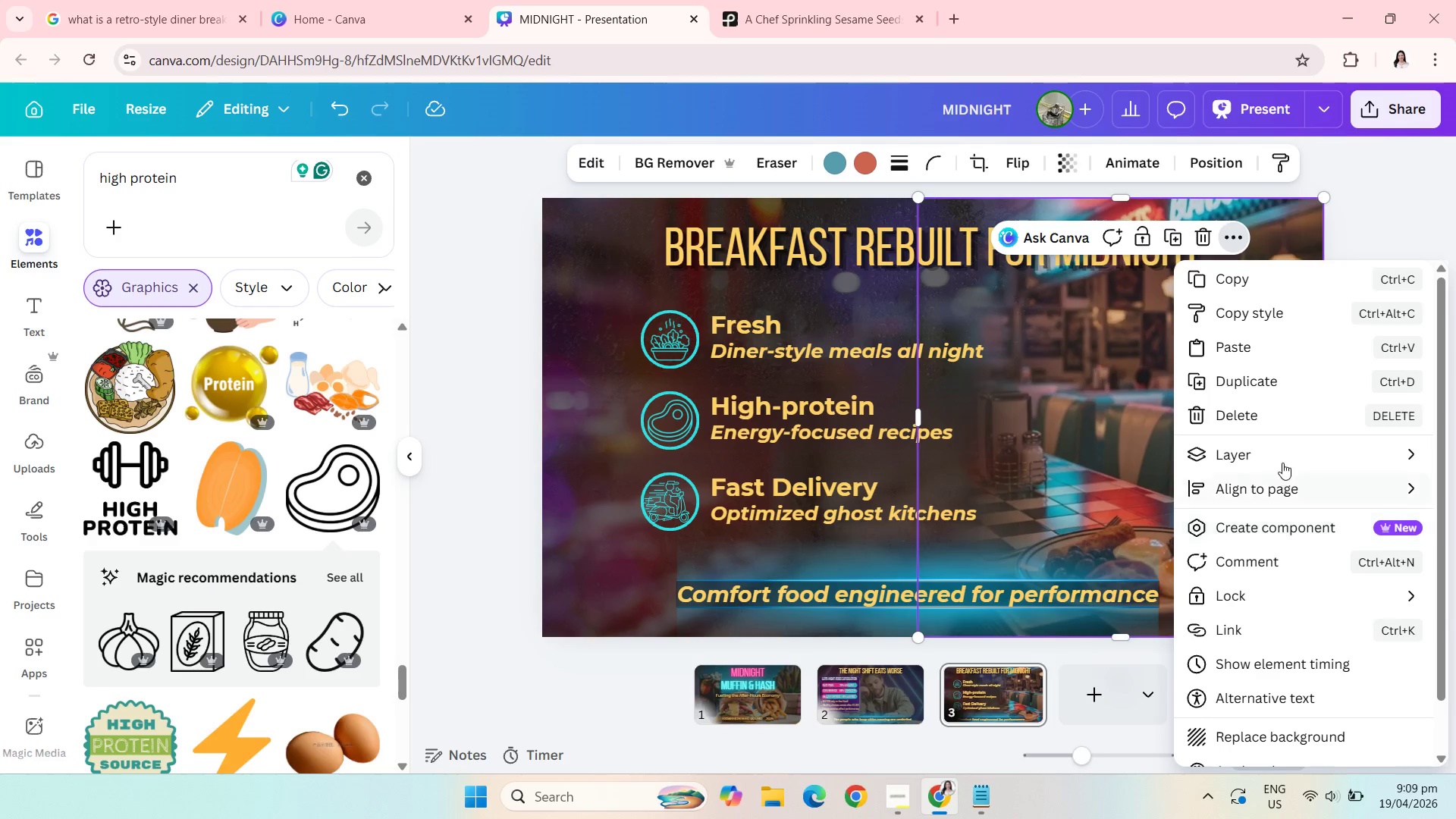 
left_click([1275, 447])
 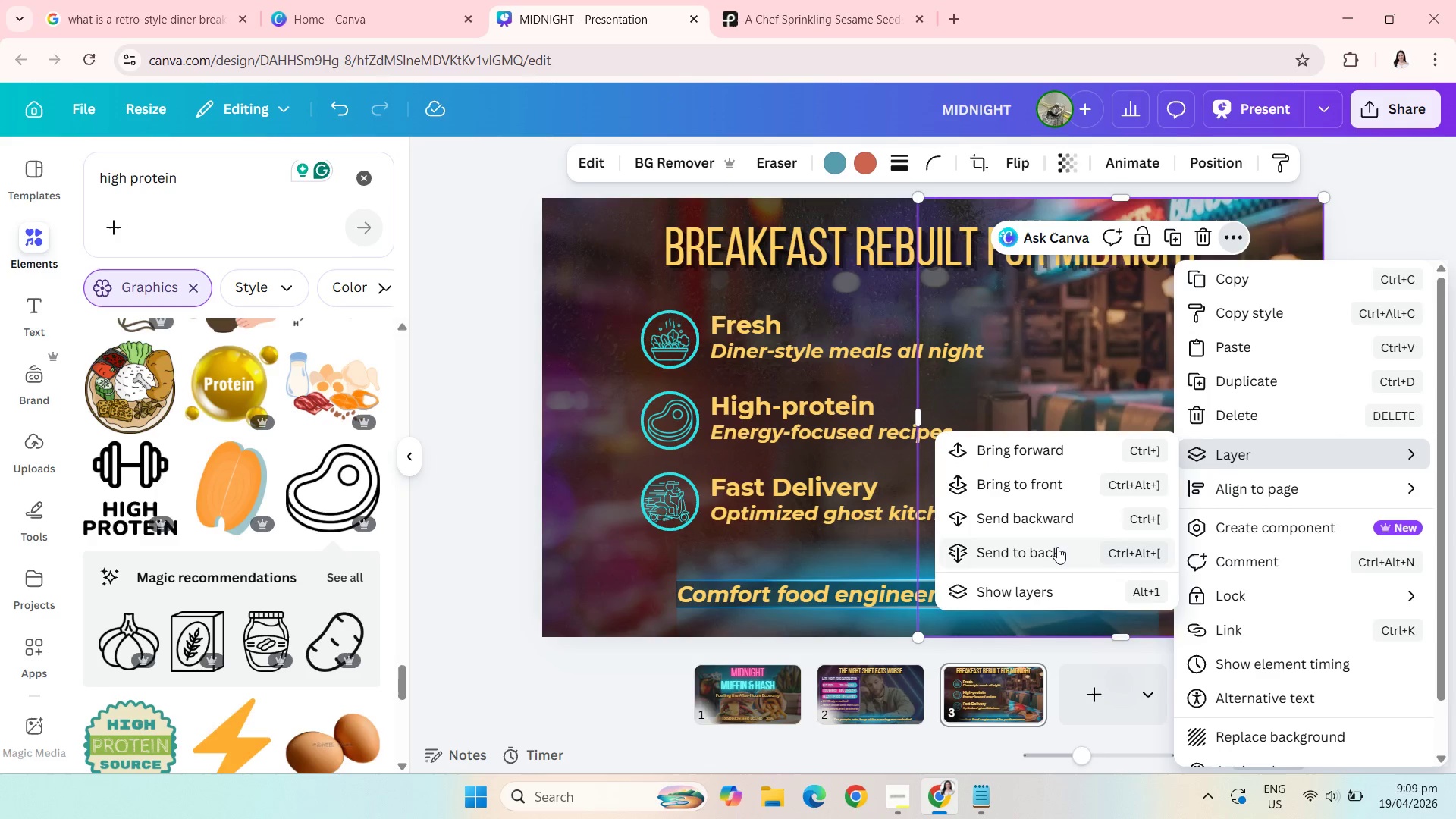 
left_click([1057, 547])
 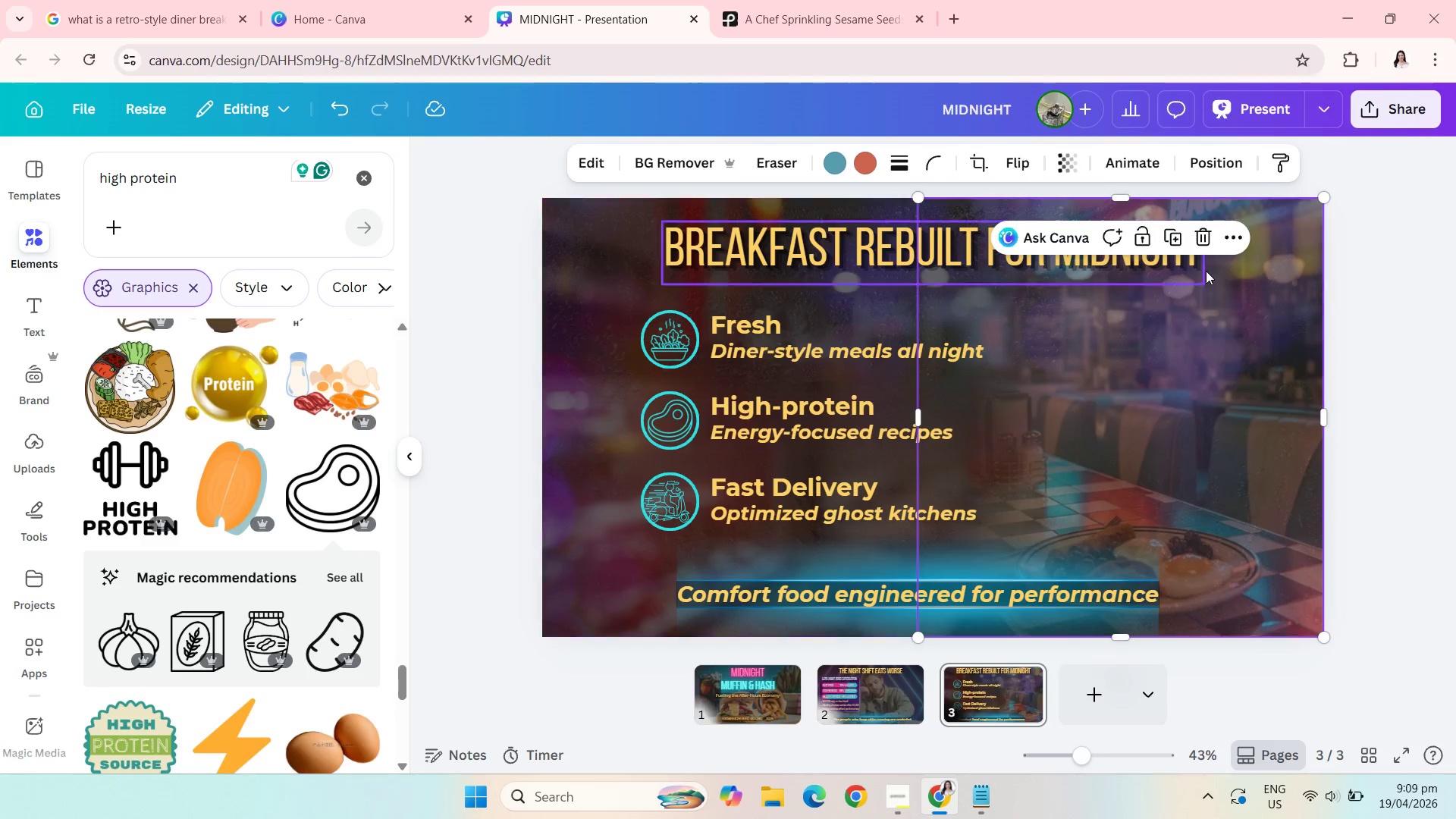 
left_click([1225, 244])
 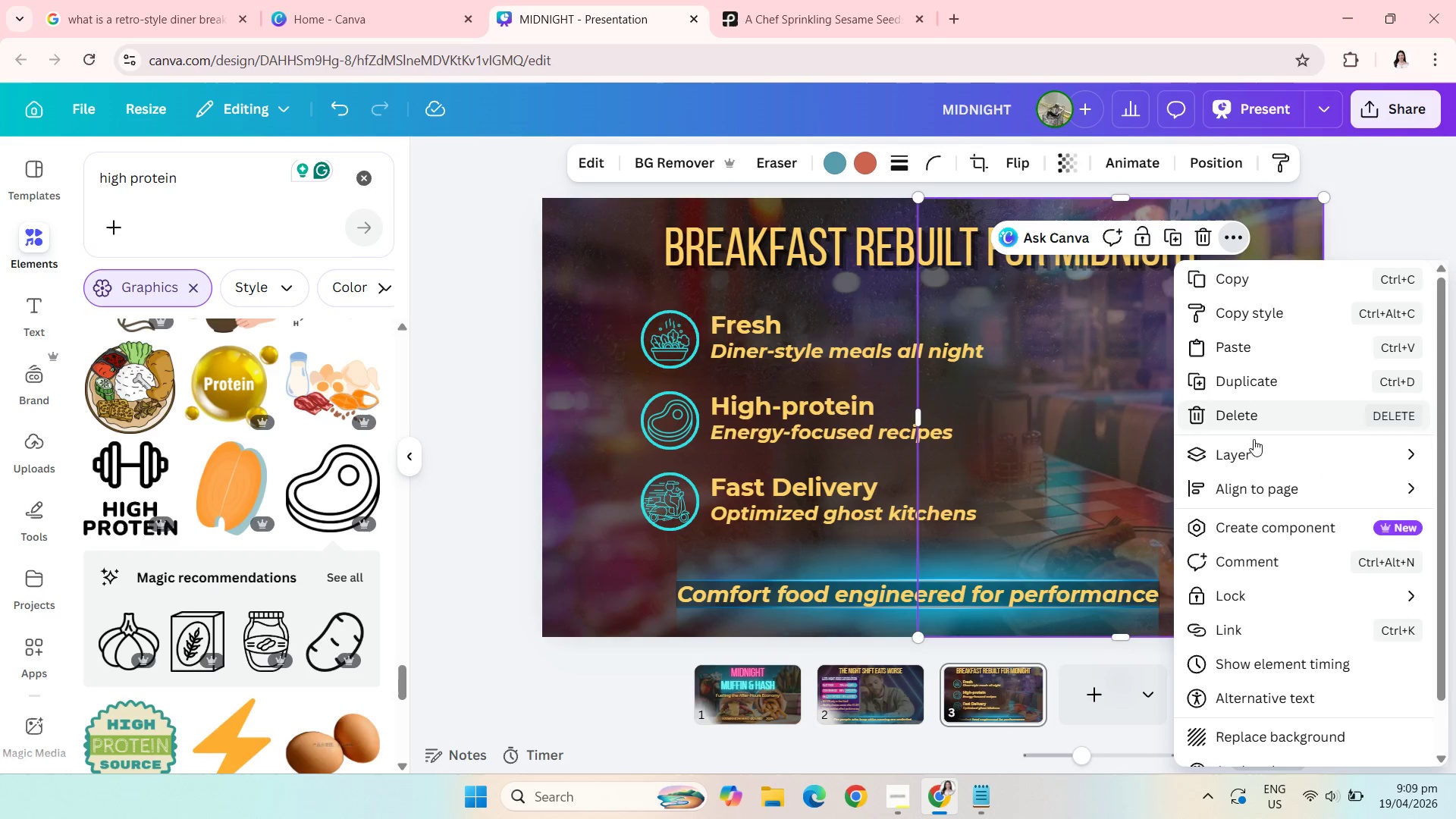 
left_click([1250, 459])
 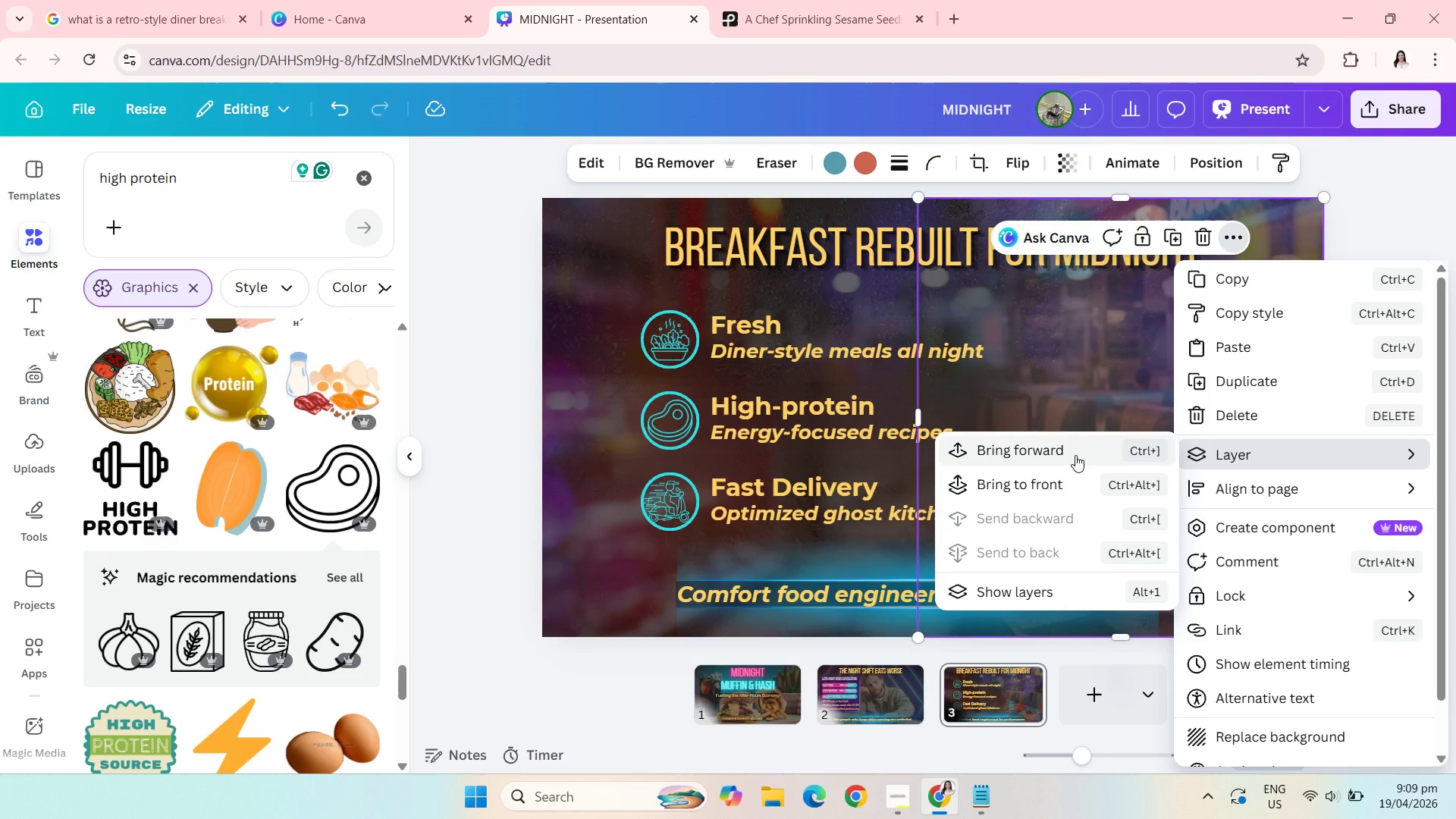 
left_click([1075, 455])
 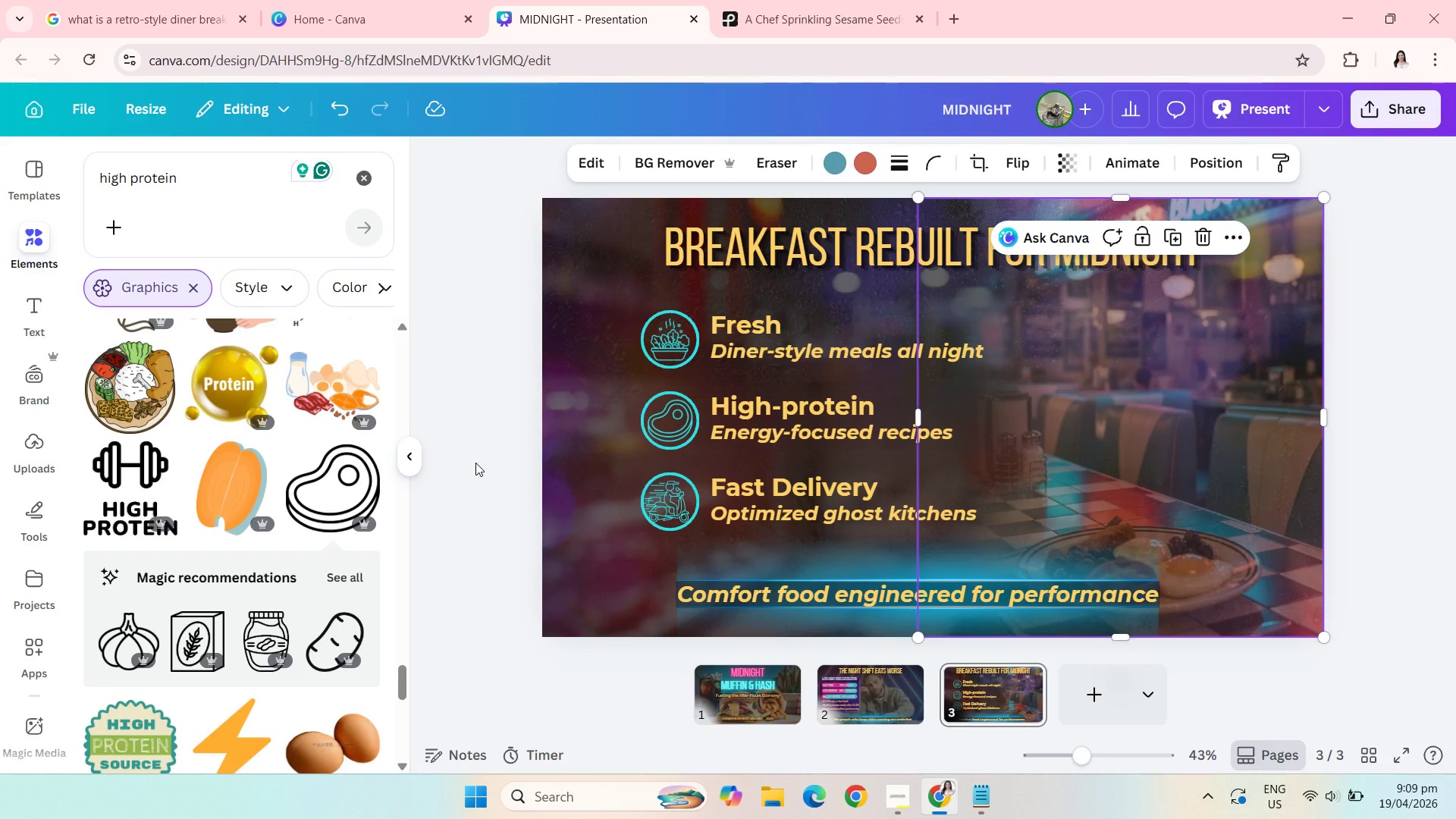 
wait(5.55)
 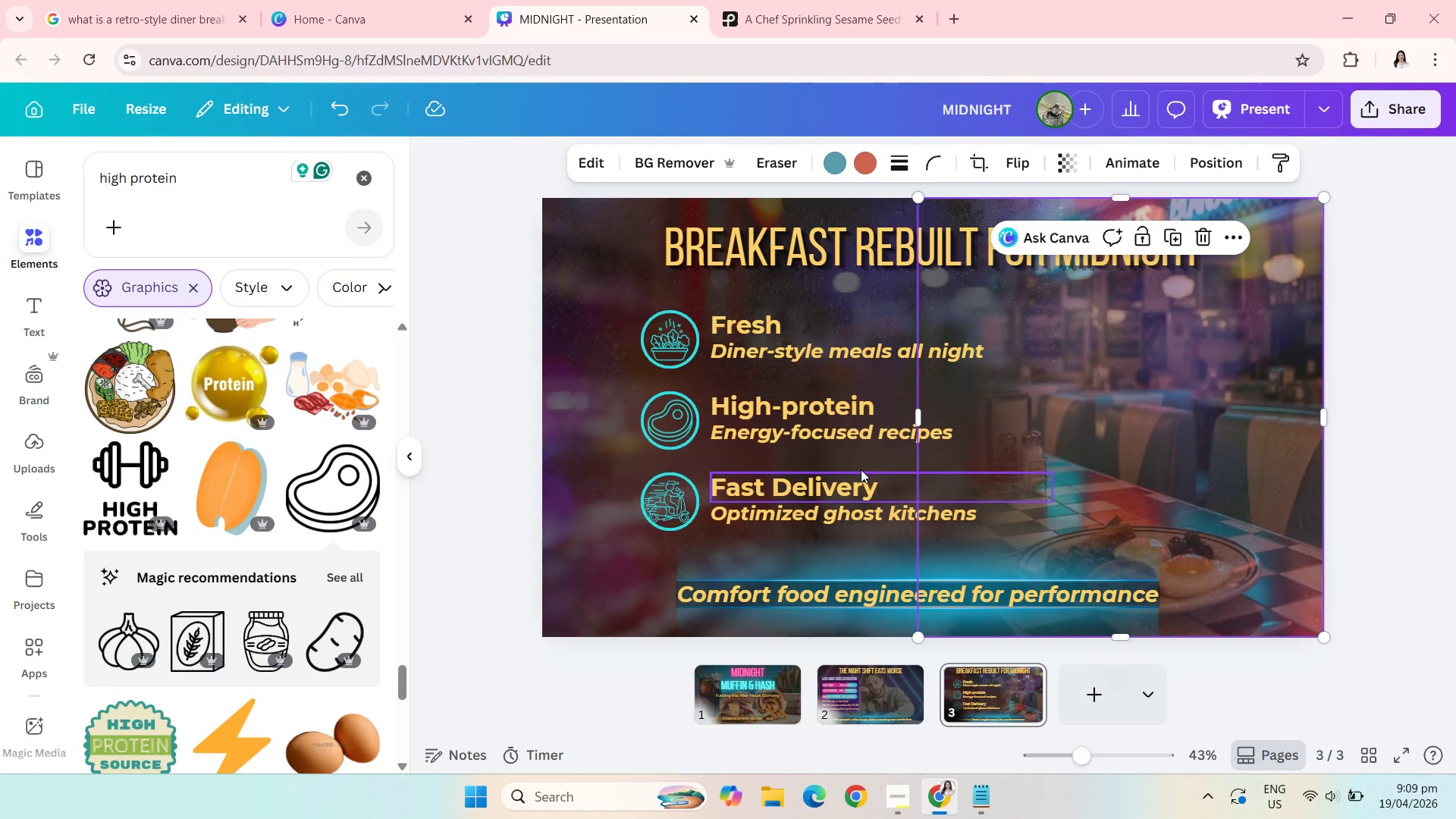 
left_click([475, 463])
 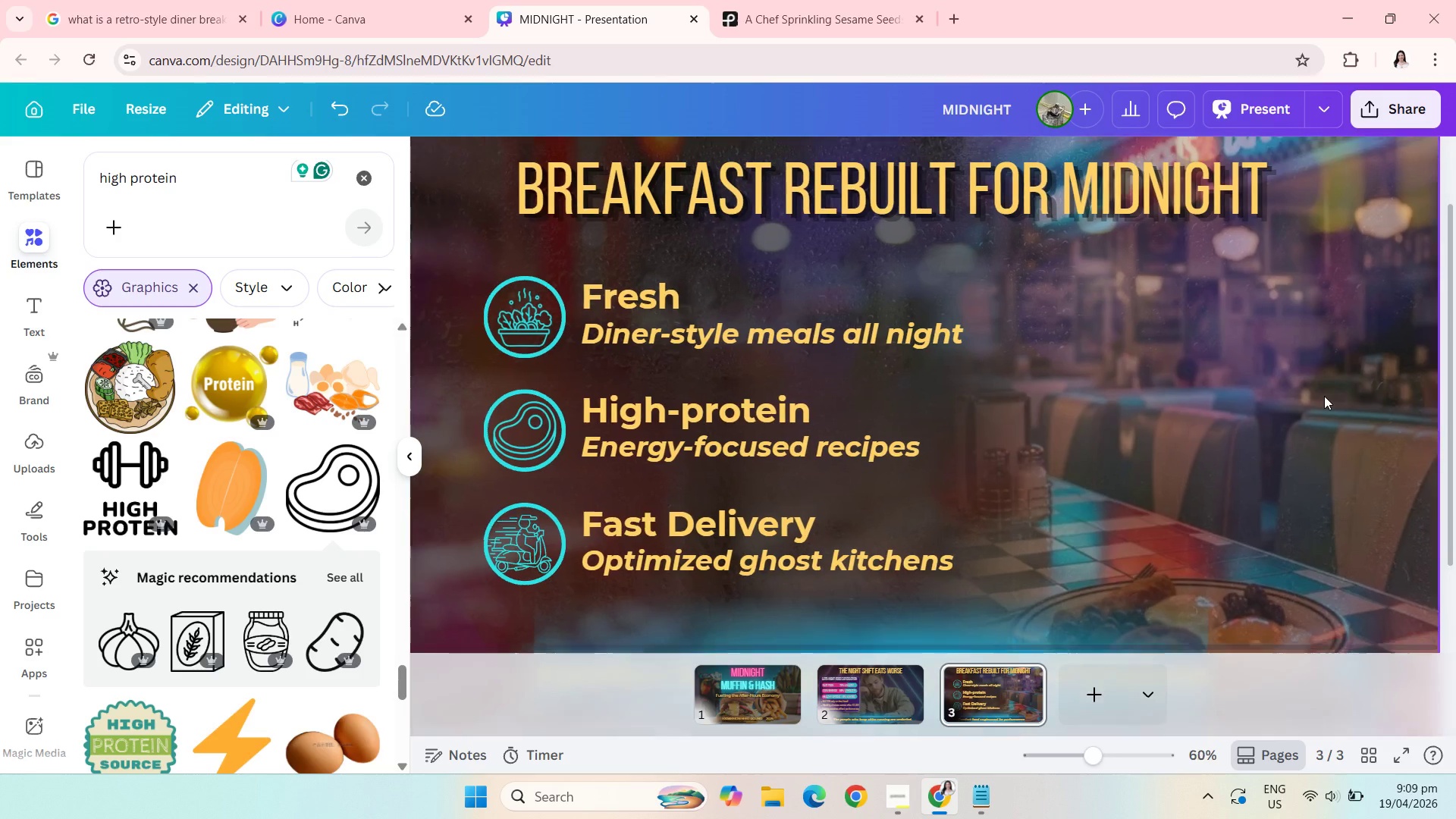 
left_click([1268, 420])
 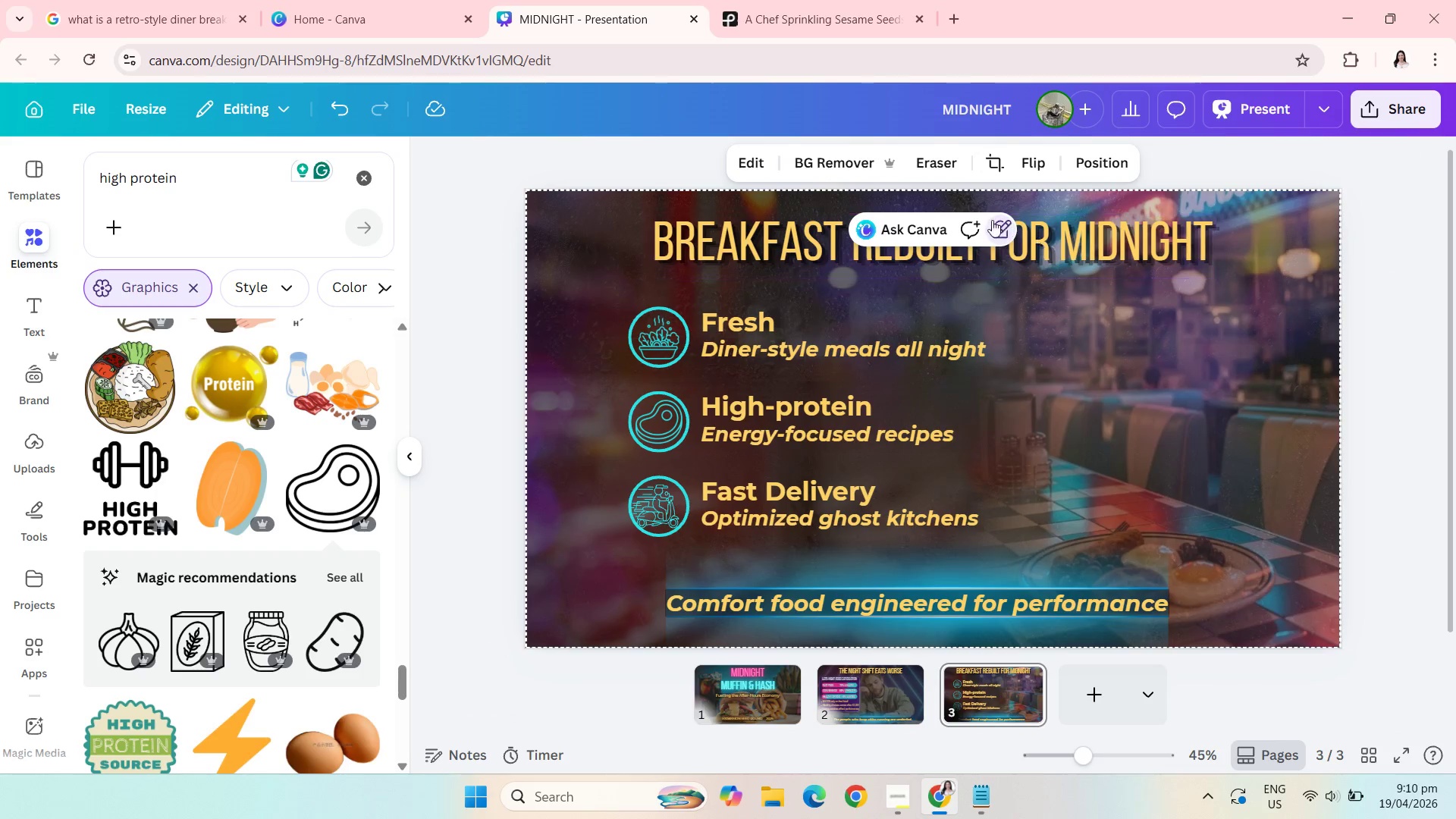 
left_click([1002, 231])
 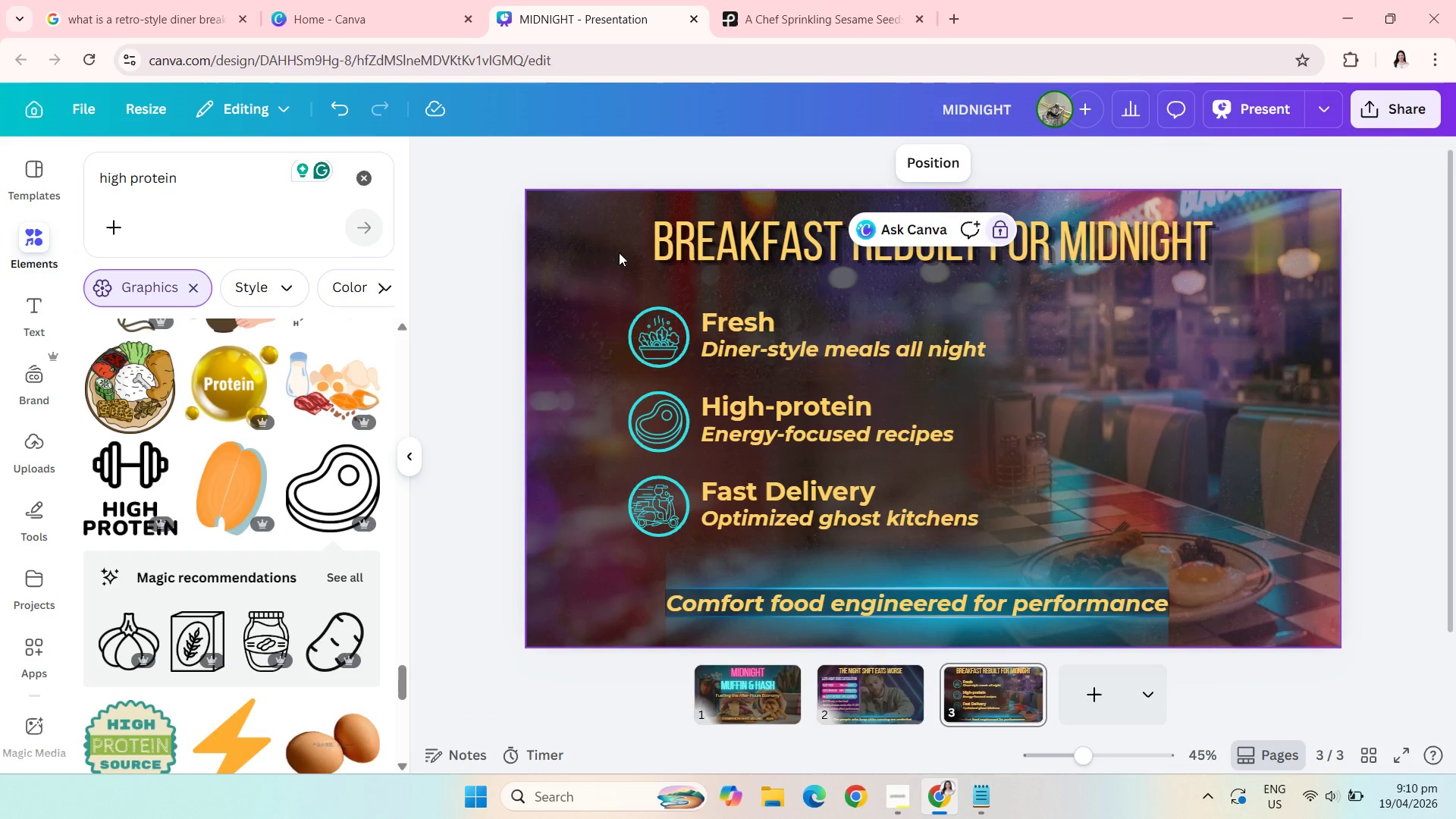 
left_click_drag(start_coordinate=[592, 287], to_coordinate=[521, 331])
 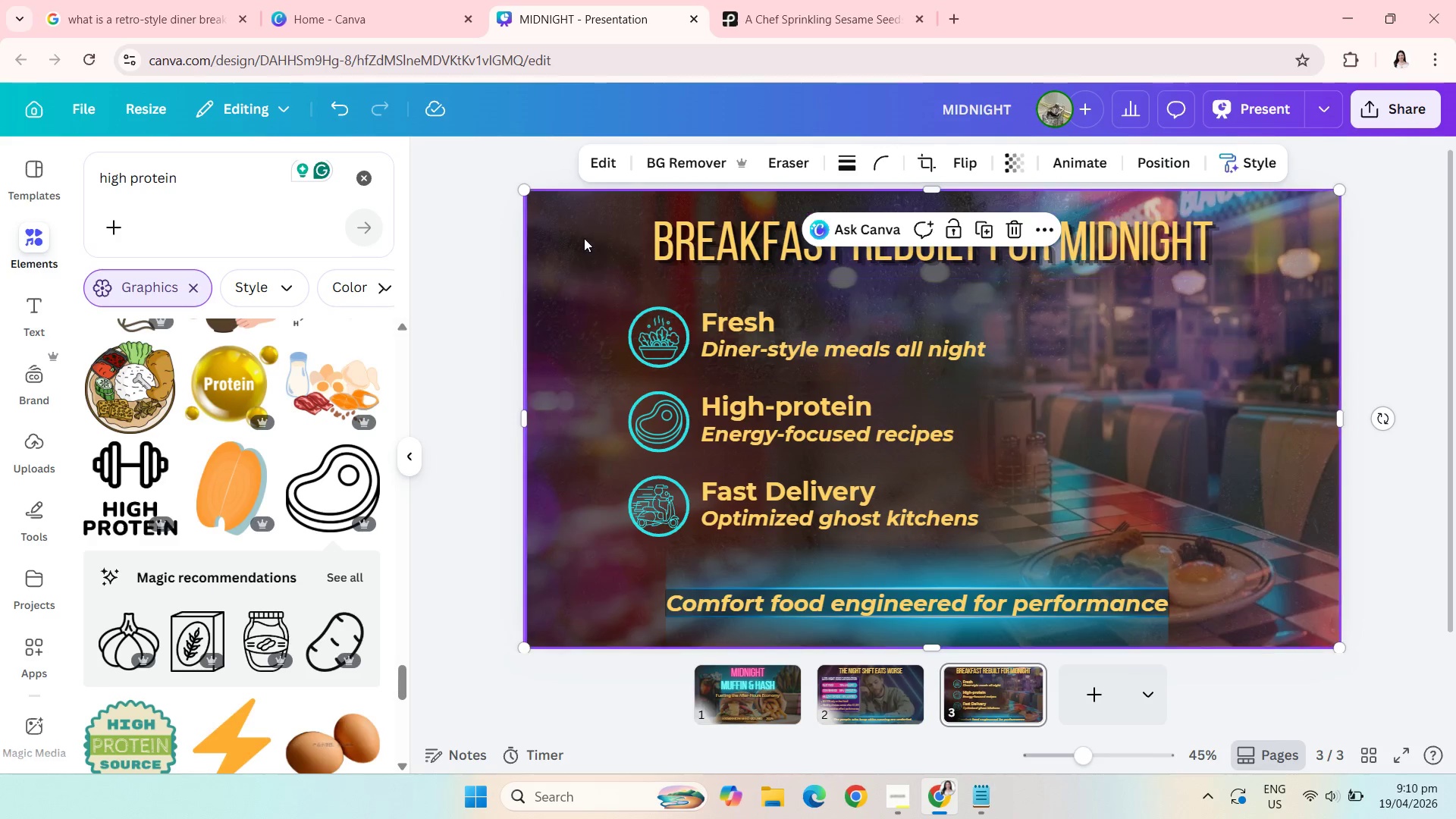 
left_click_drag(start_coordinate=[582, 274], to_coordinate=[520, 216])
 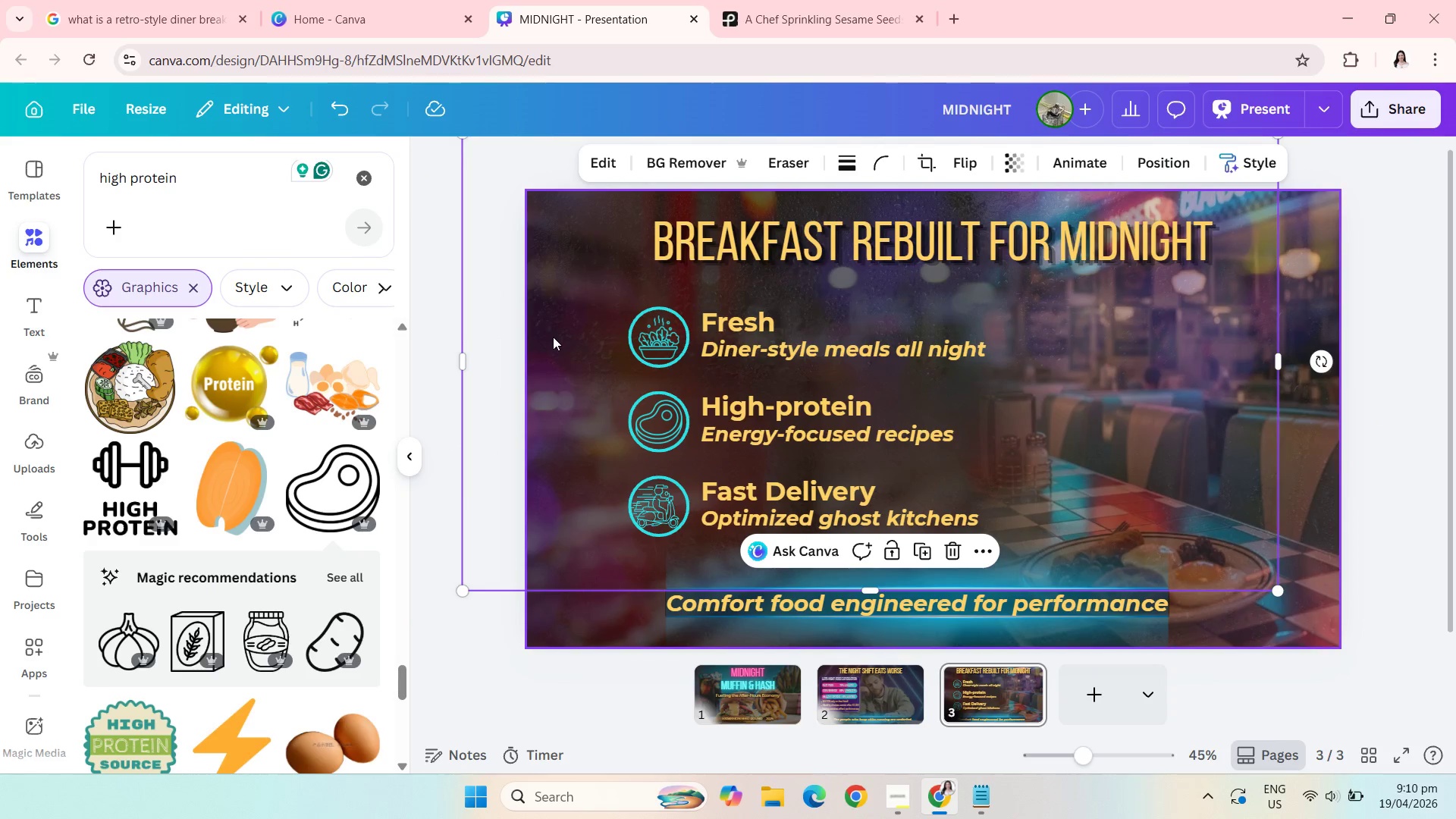 
left_click_drag(start_coordinate=[553, 337], to_coordinate=[450, 479])
 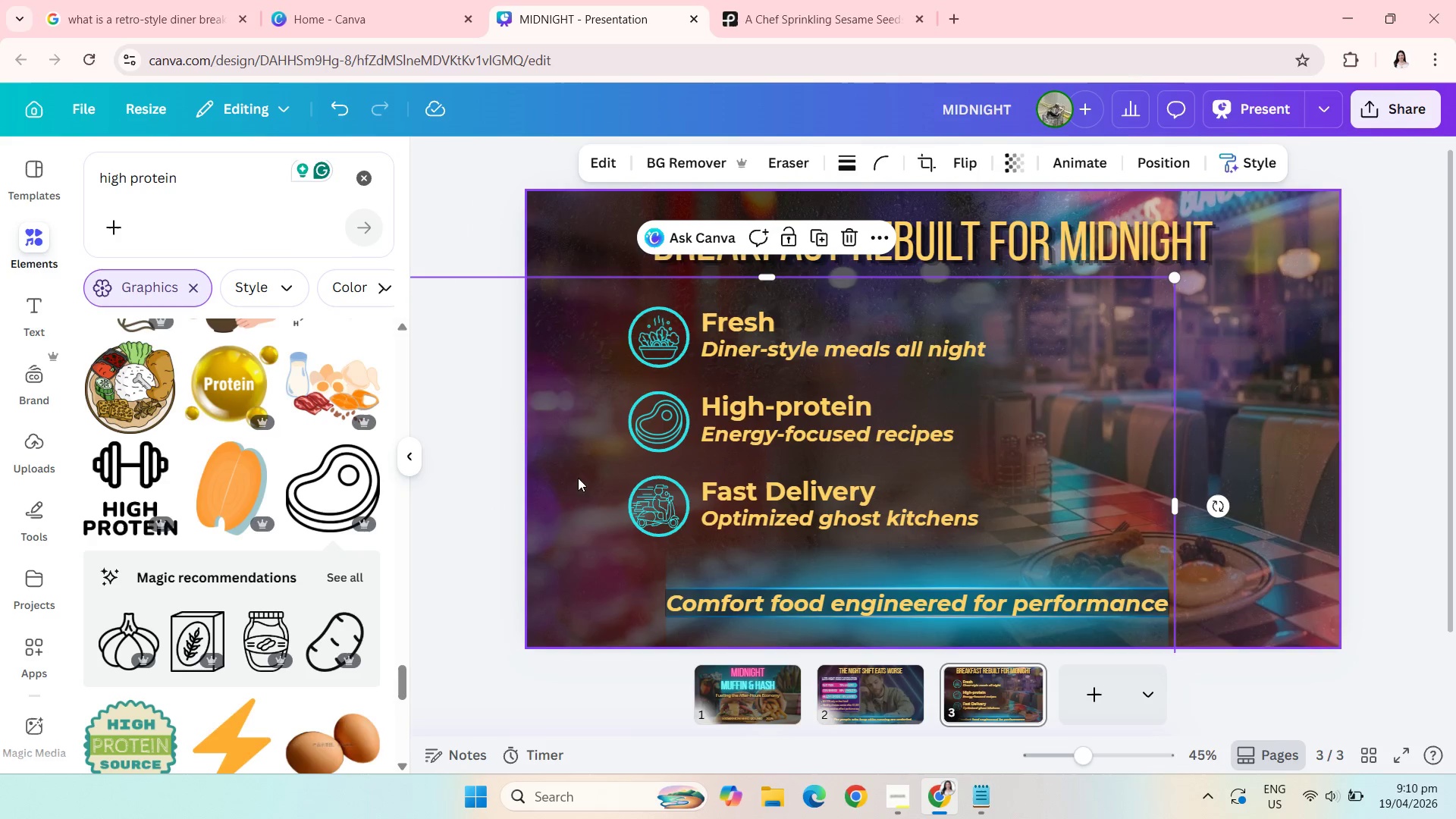 
left_click_drag(start_coordinate=[541, 510], to_coordinate=[530, 322])
 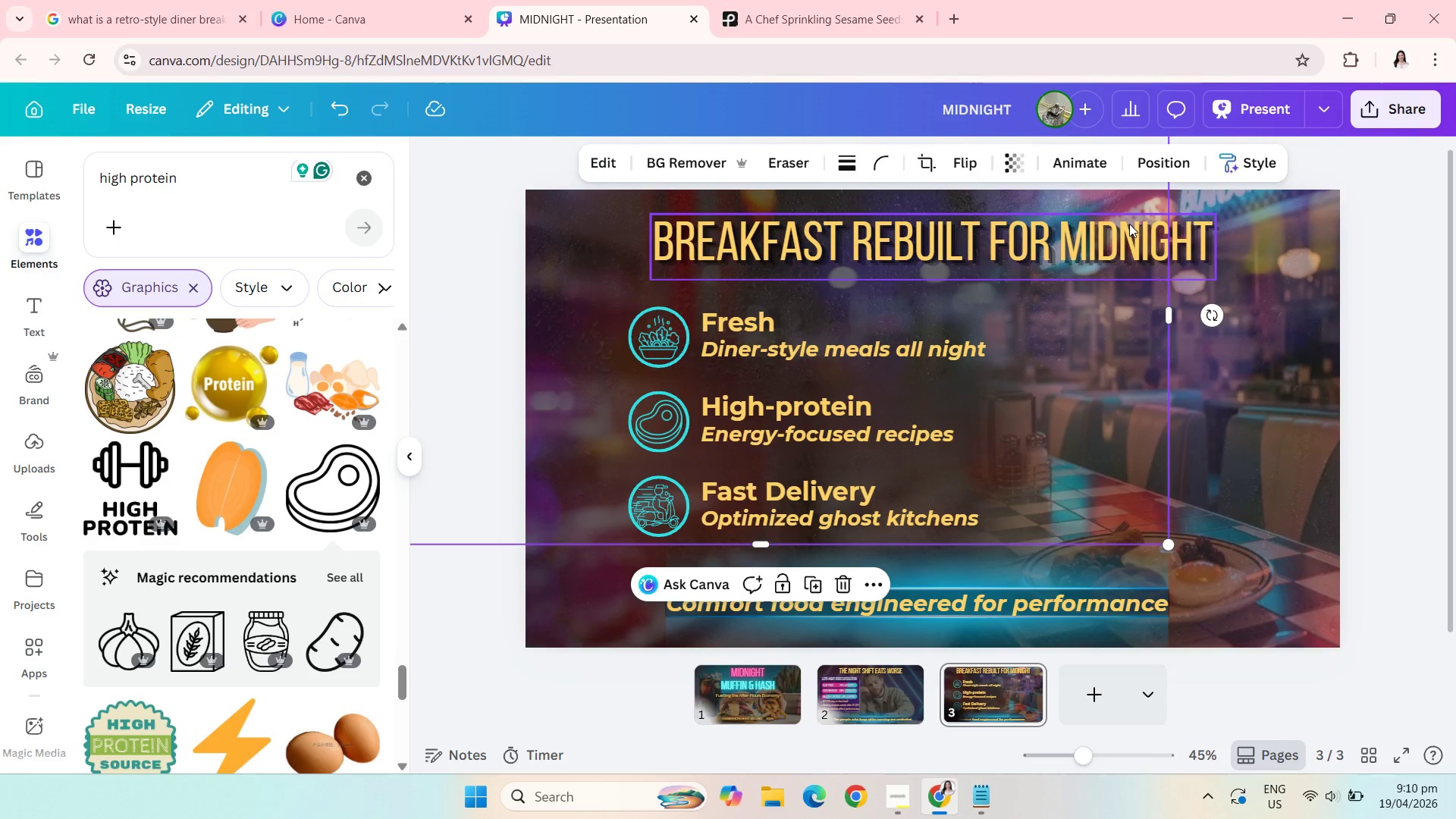 
left_click([1015, 162])
 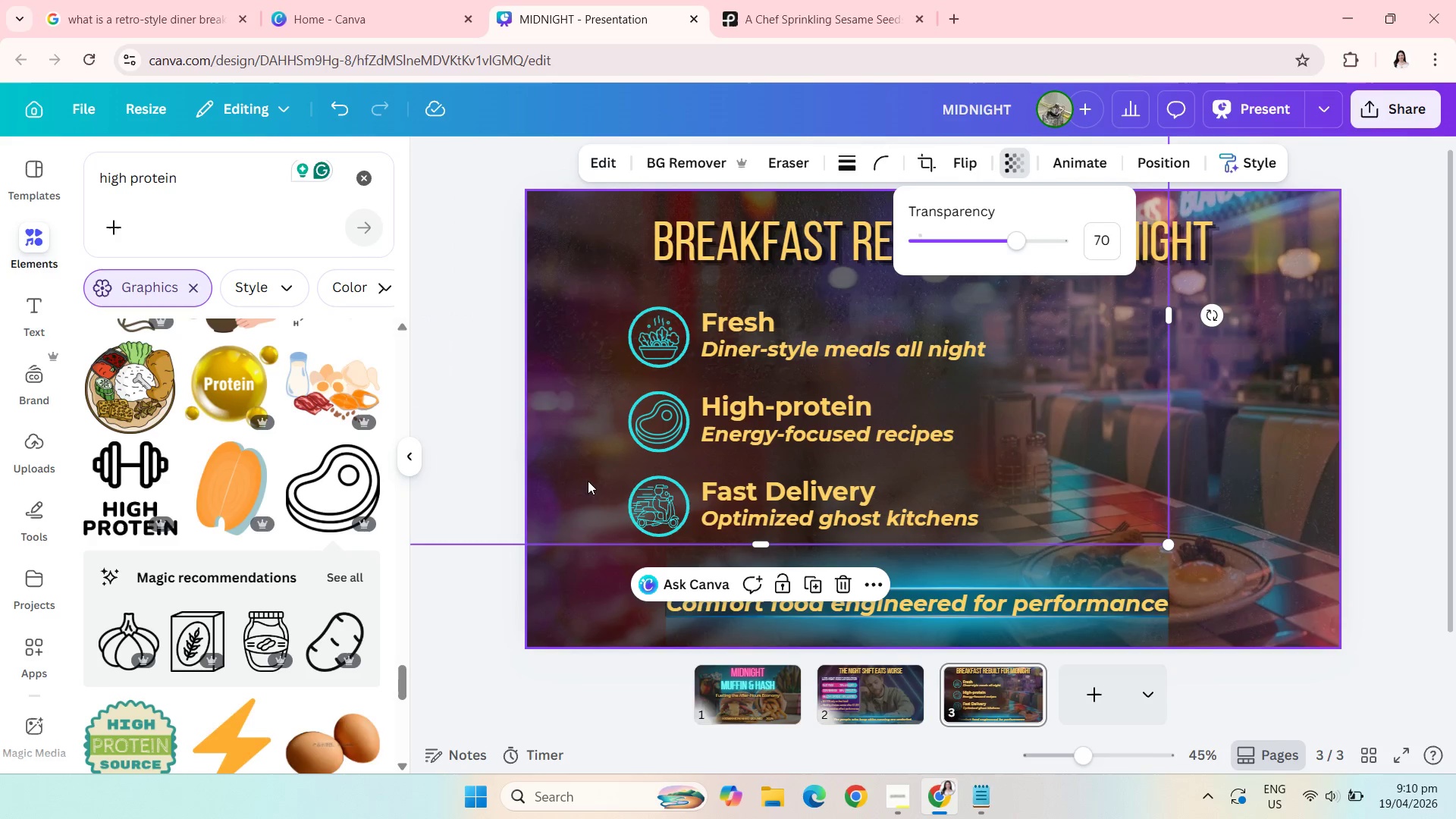 
left_click_drag(start_coordinate=[535, 466], to_coordinate=[707, 567])
 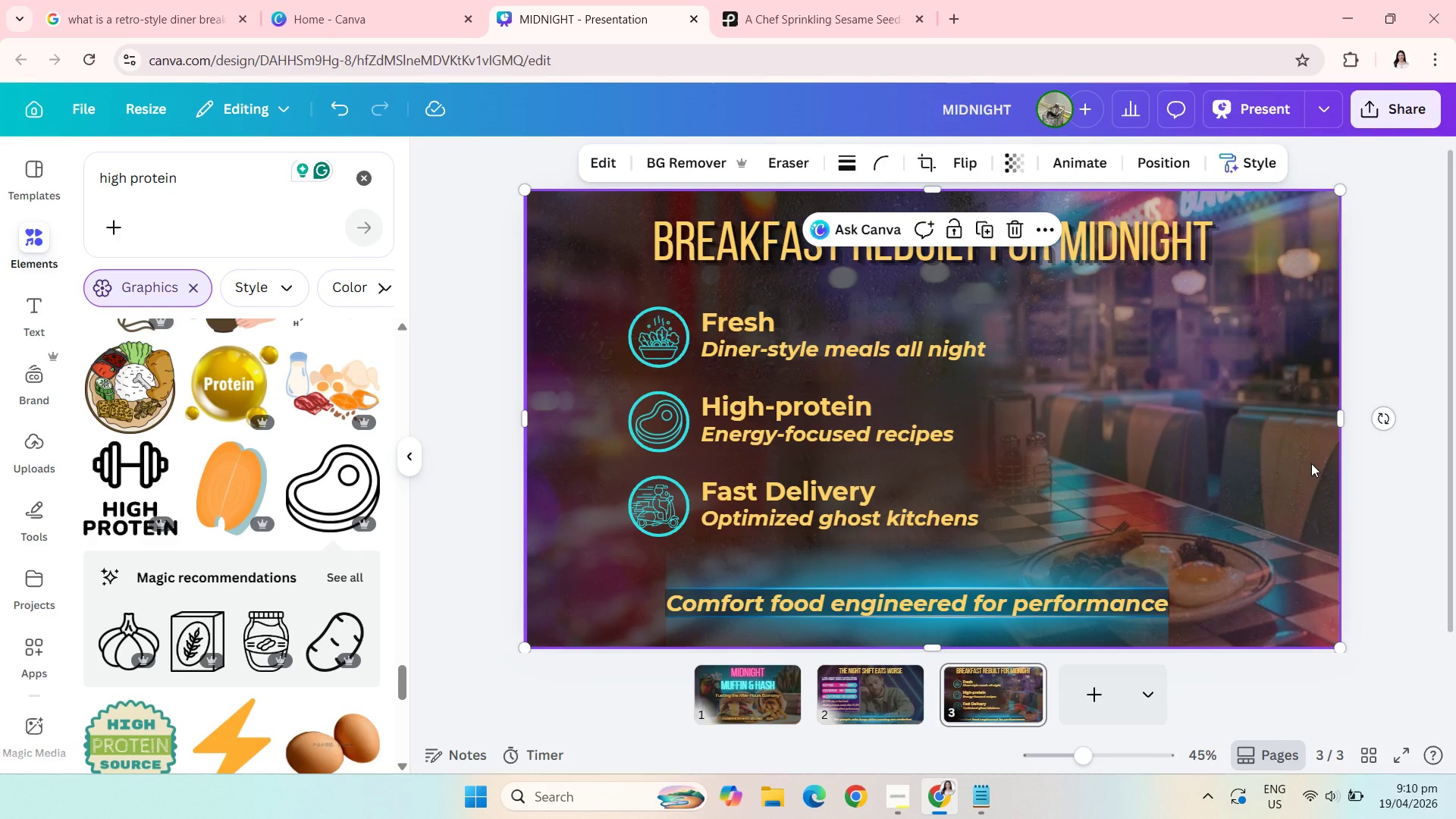 
wait(7.06)
 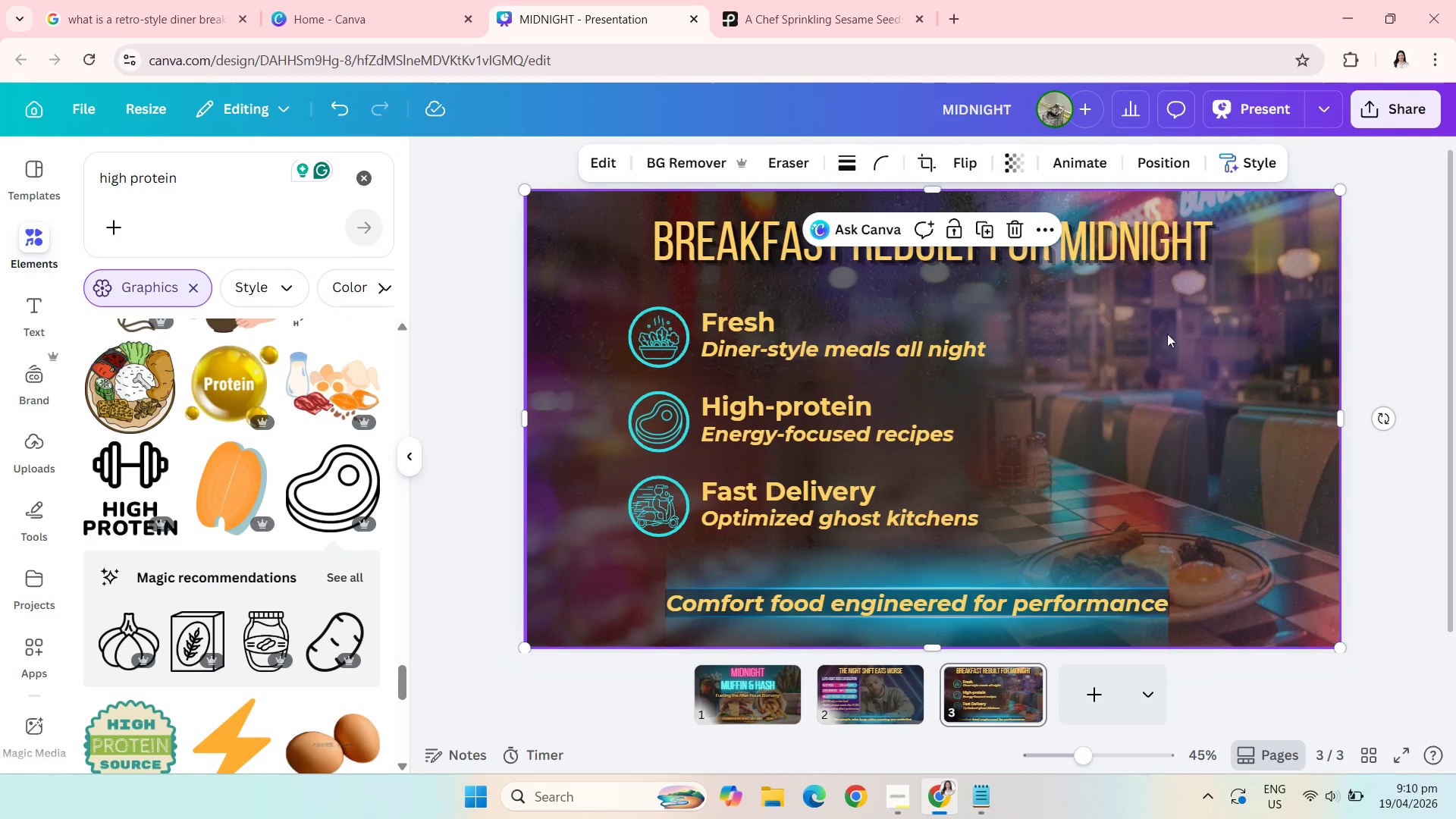 
left_click([447, 368])
 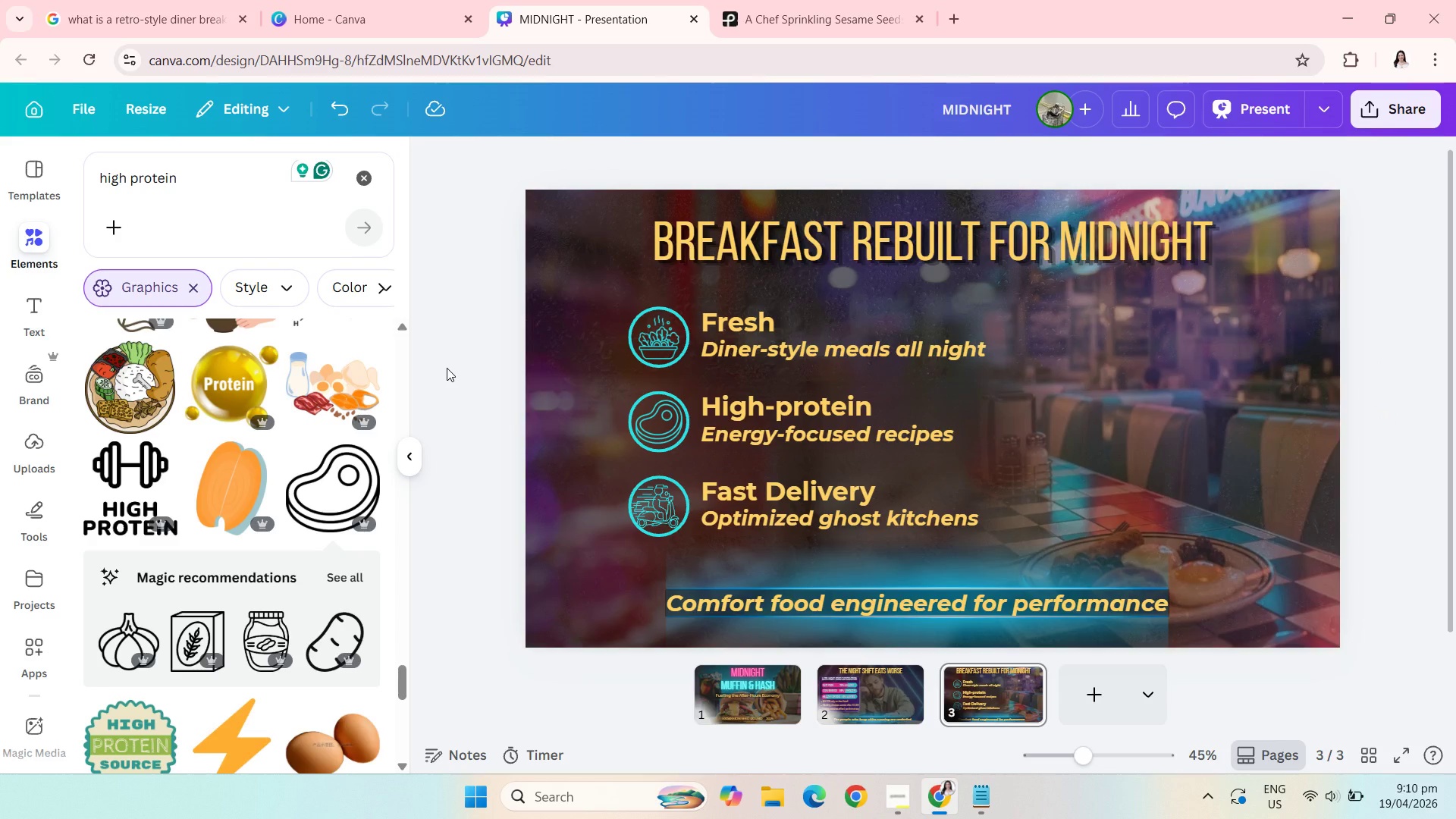 
wait(9.78)
 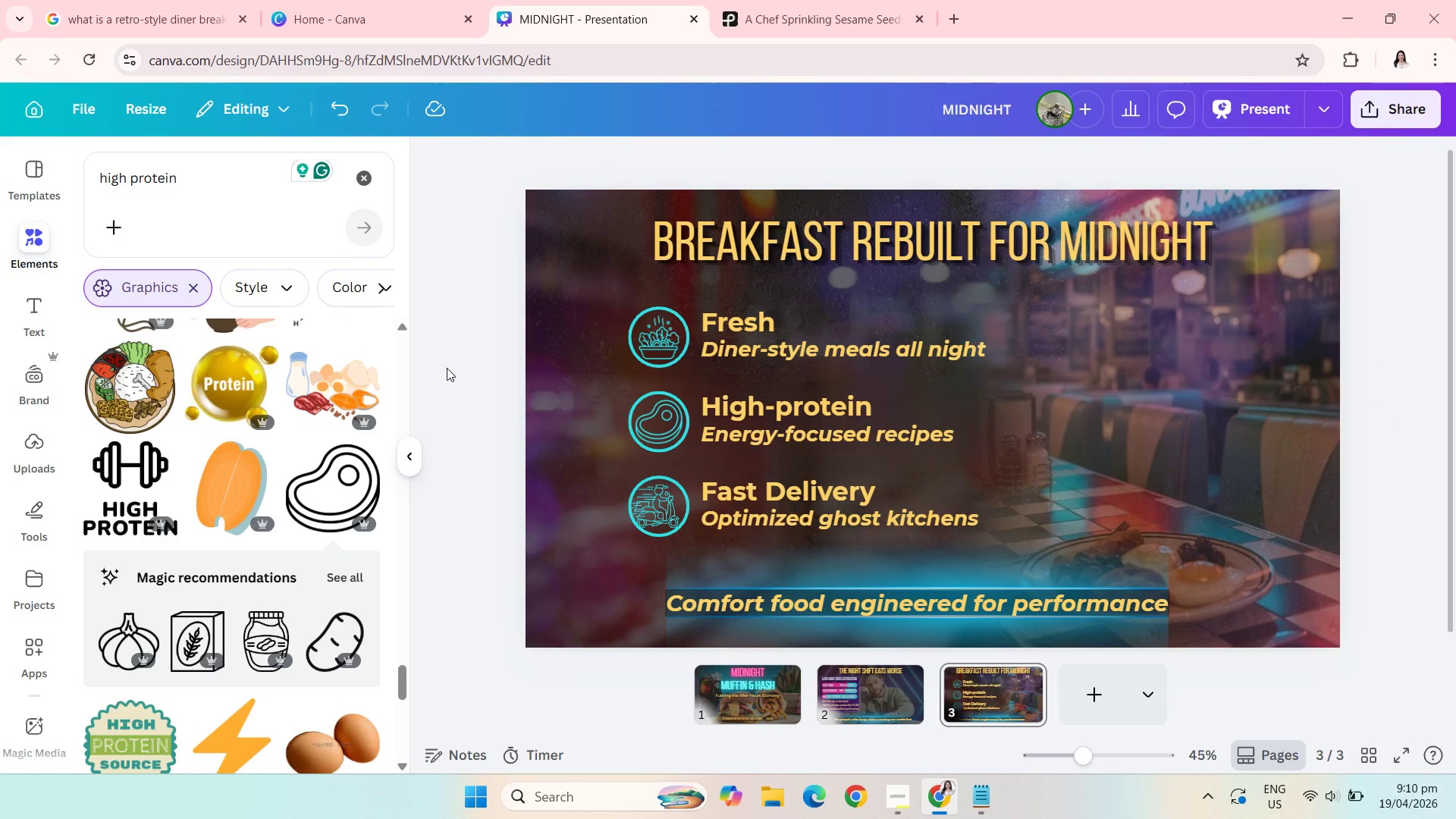 
left_click([1259, 527])
 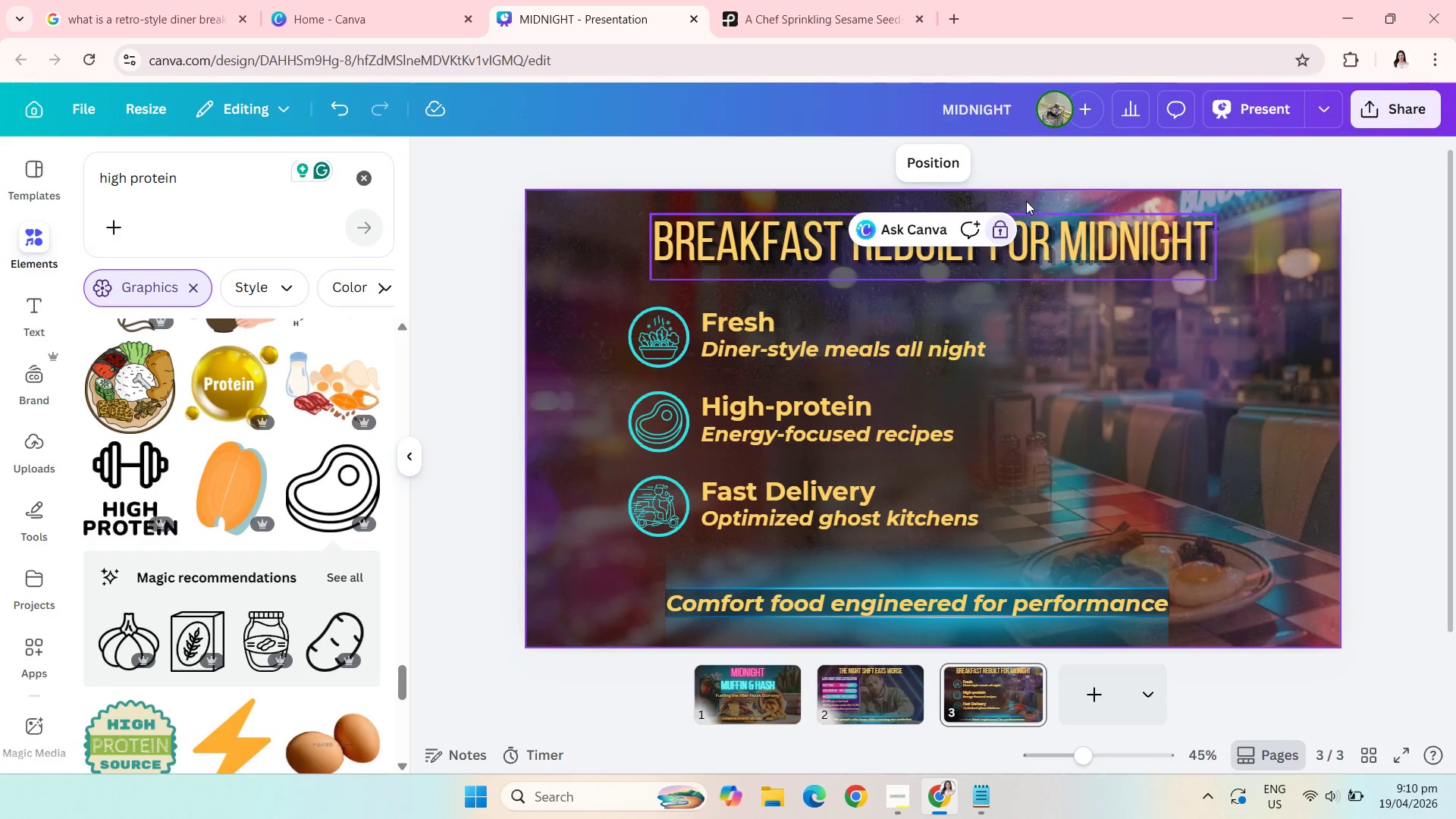 
left_click([1007, 228])
 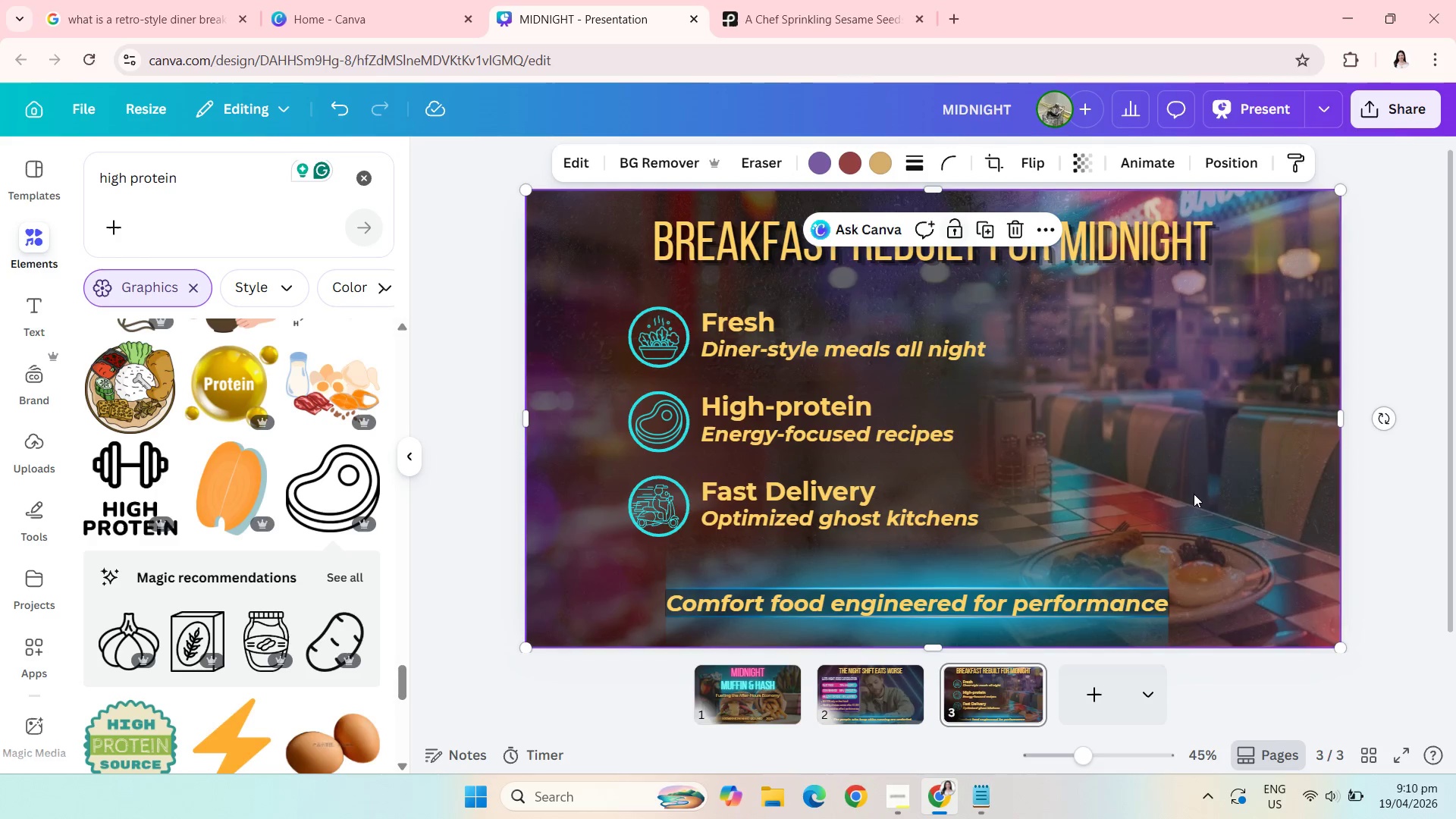 
left_click([1194, 494])
 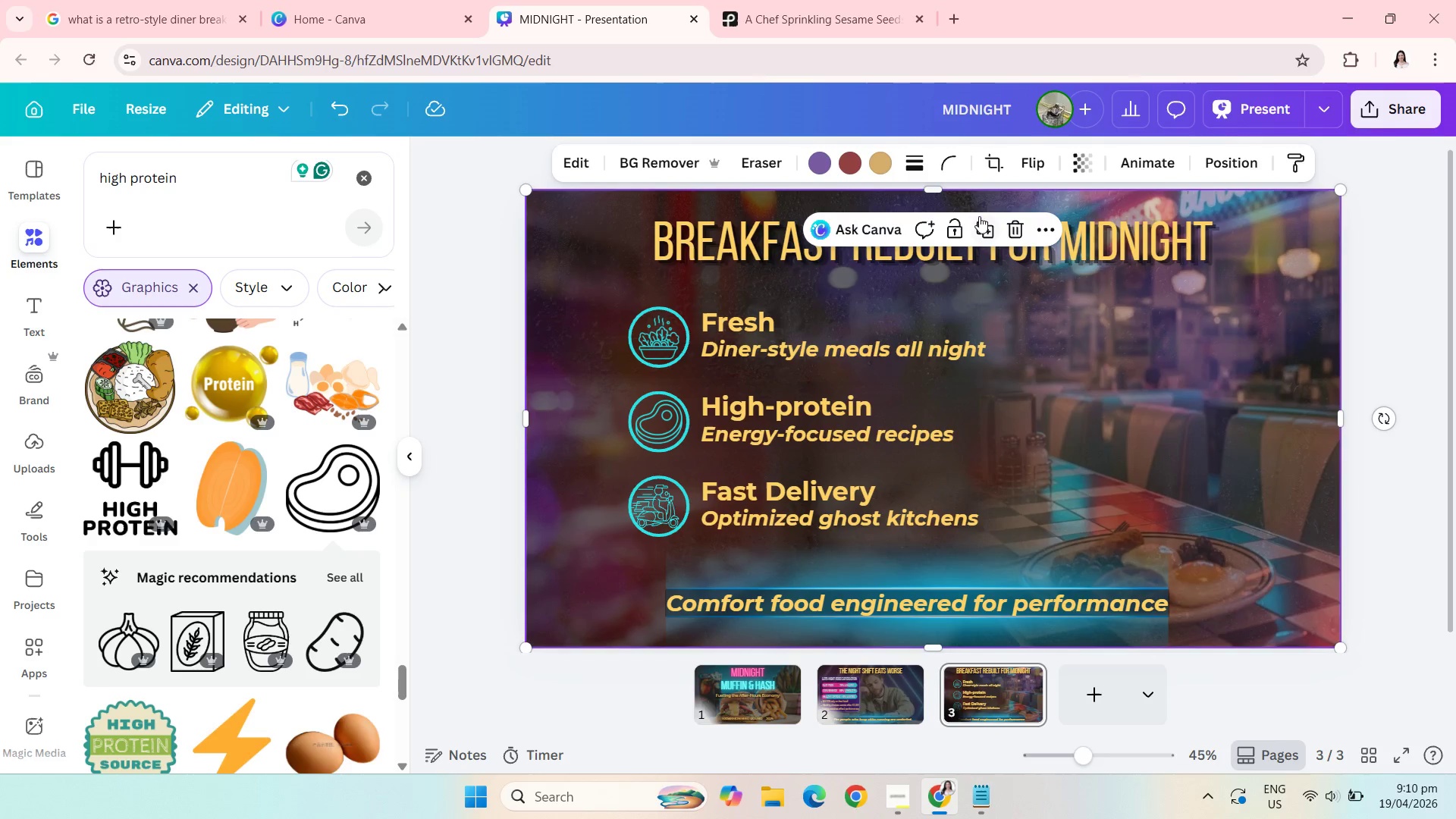 
left_click([959, 225])
 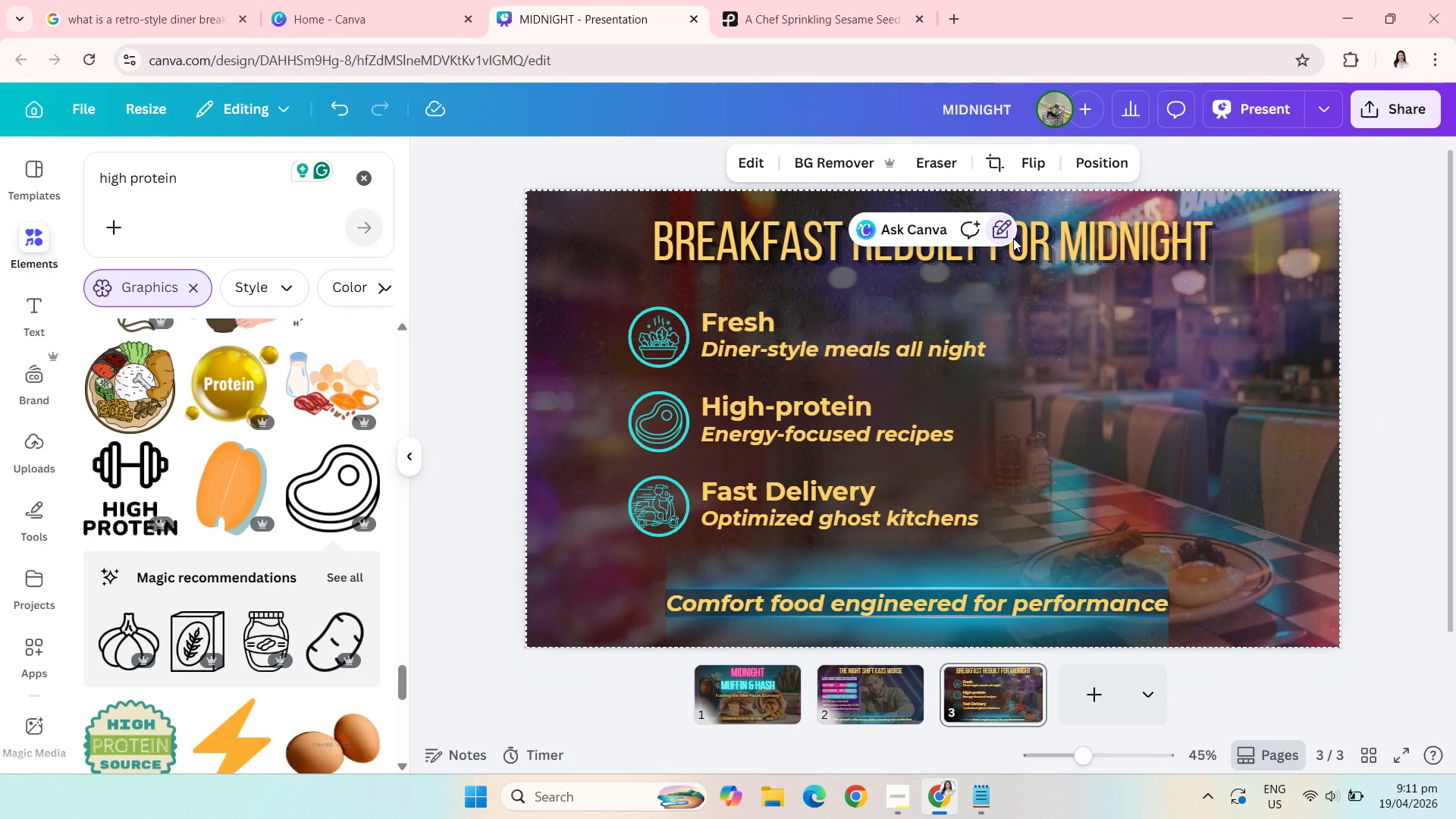 
left_click([1003, 231])
 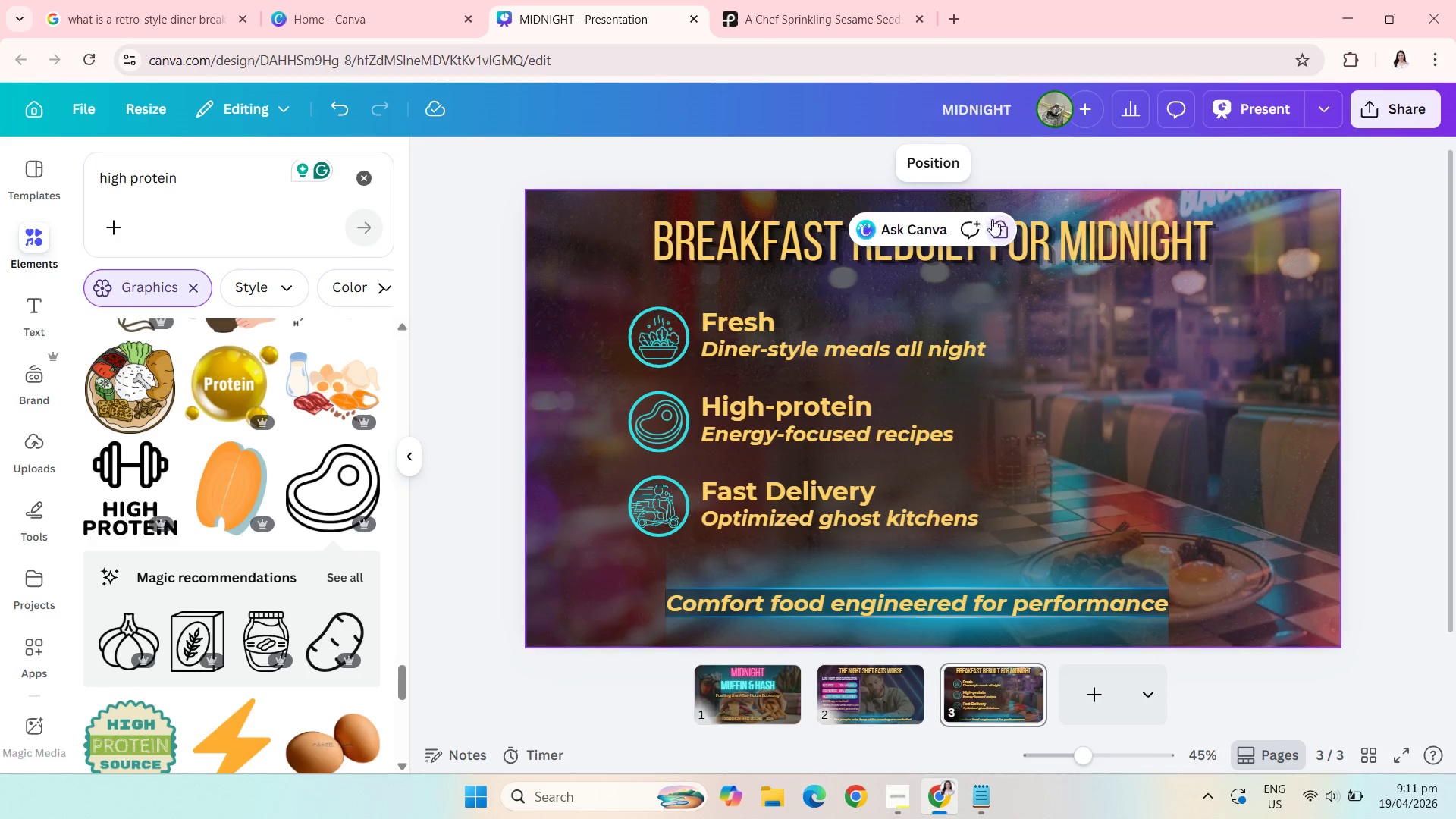 
left_click([999, 227])
 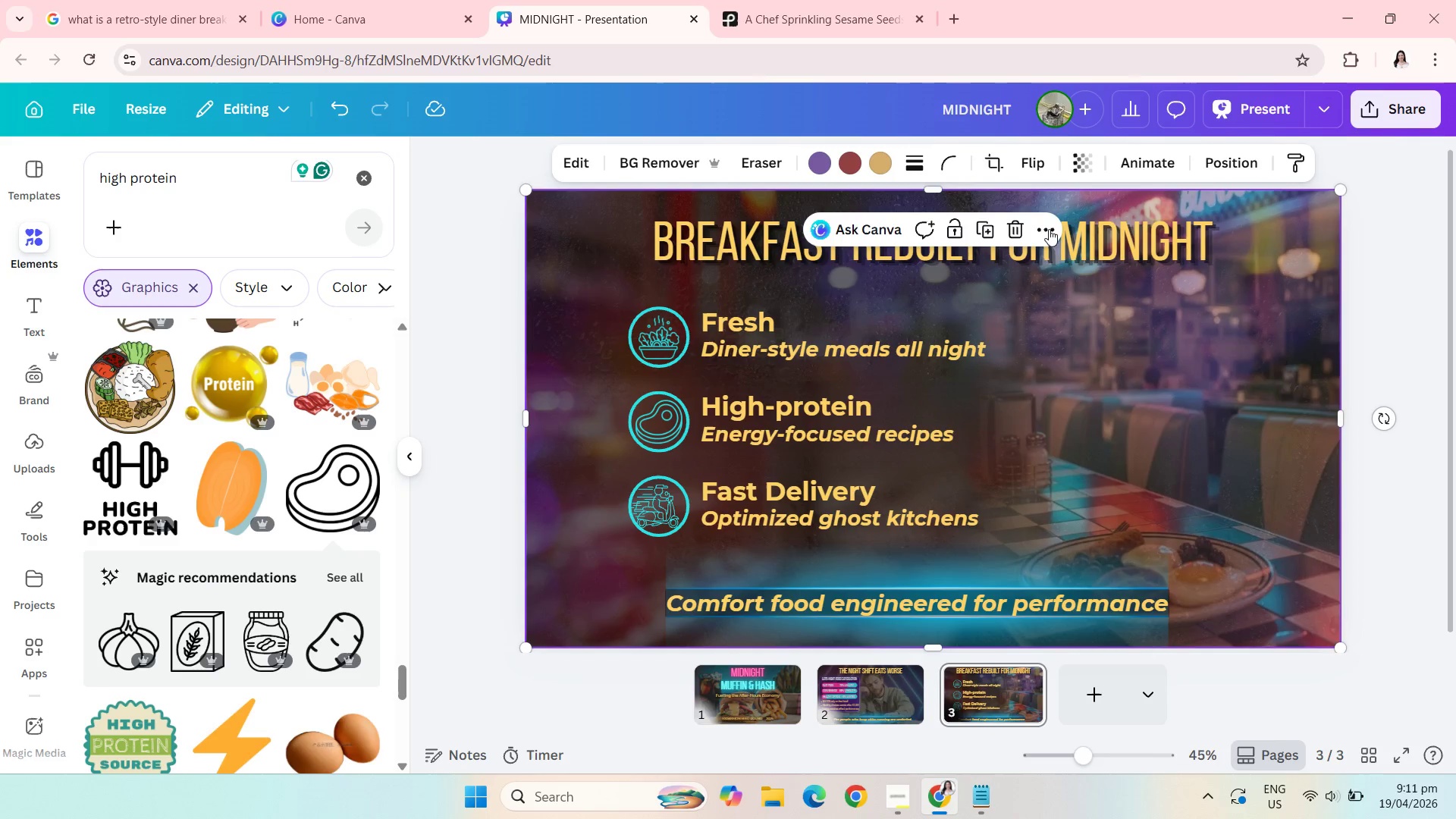 
left_click([1049, 229])
 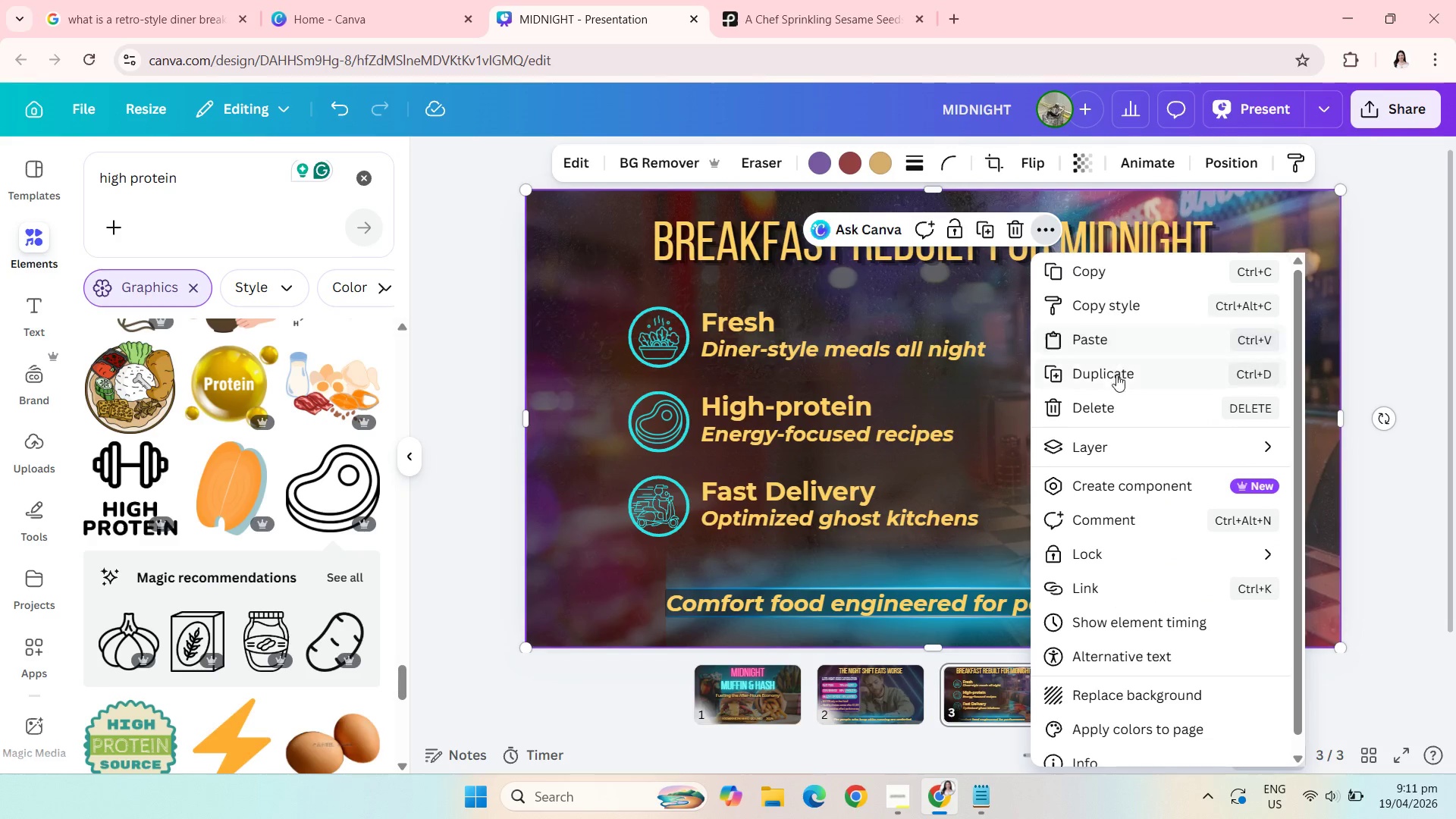 
left_click([1106, 456])
 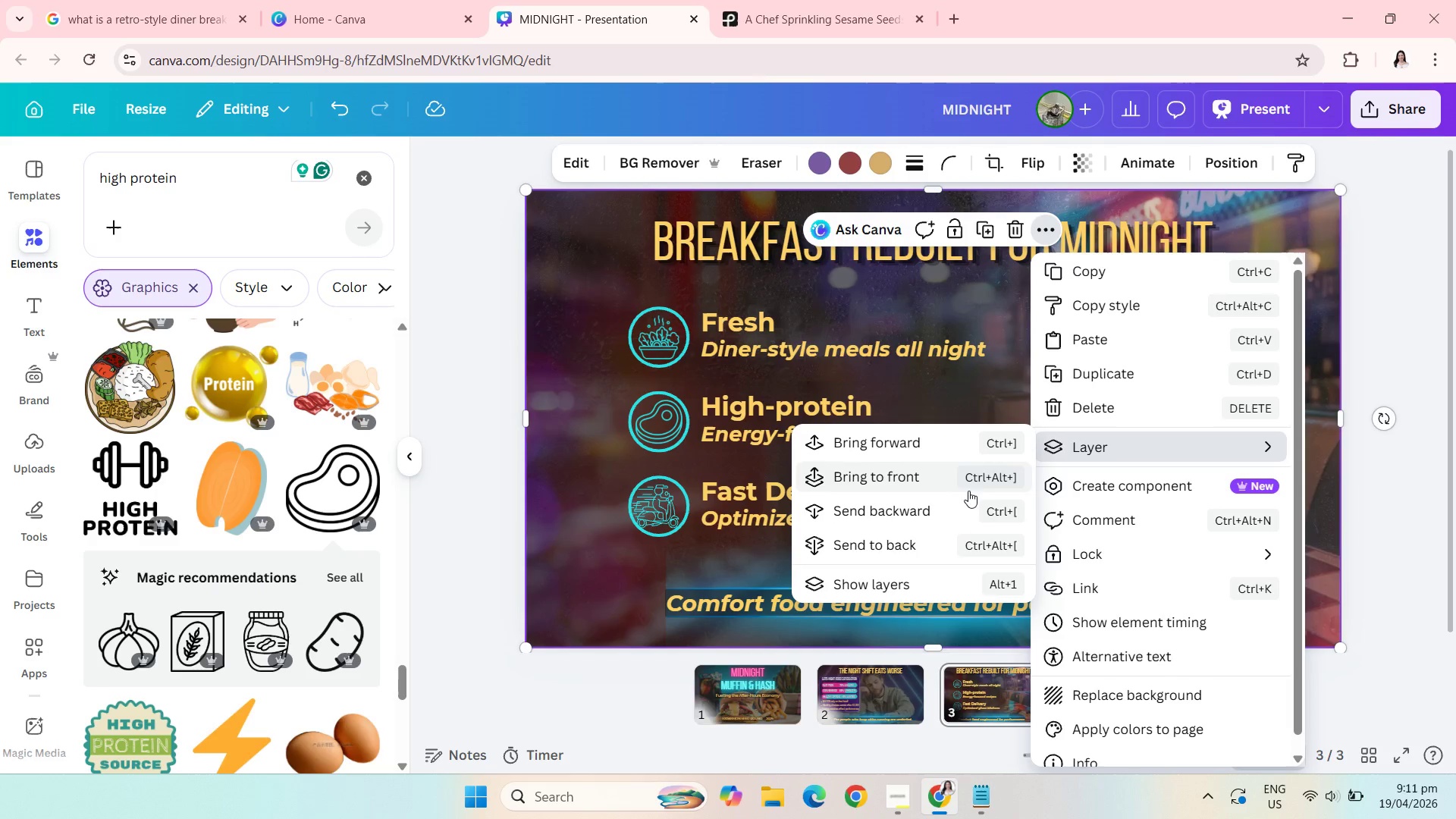 
left_click([946, 558])
 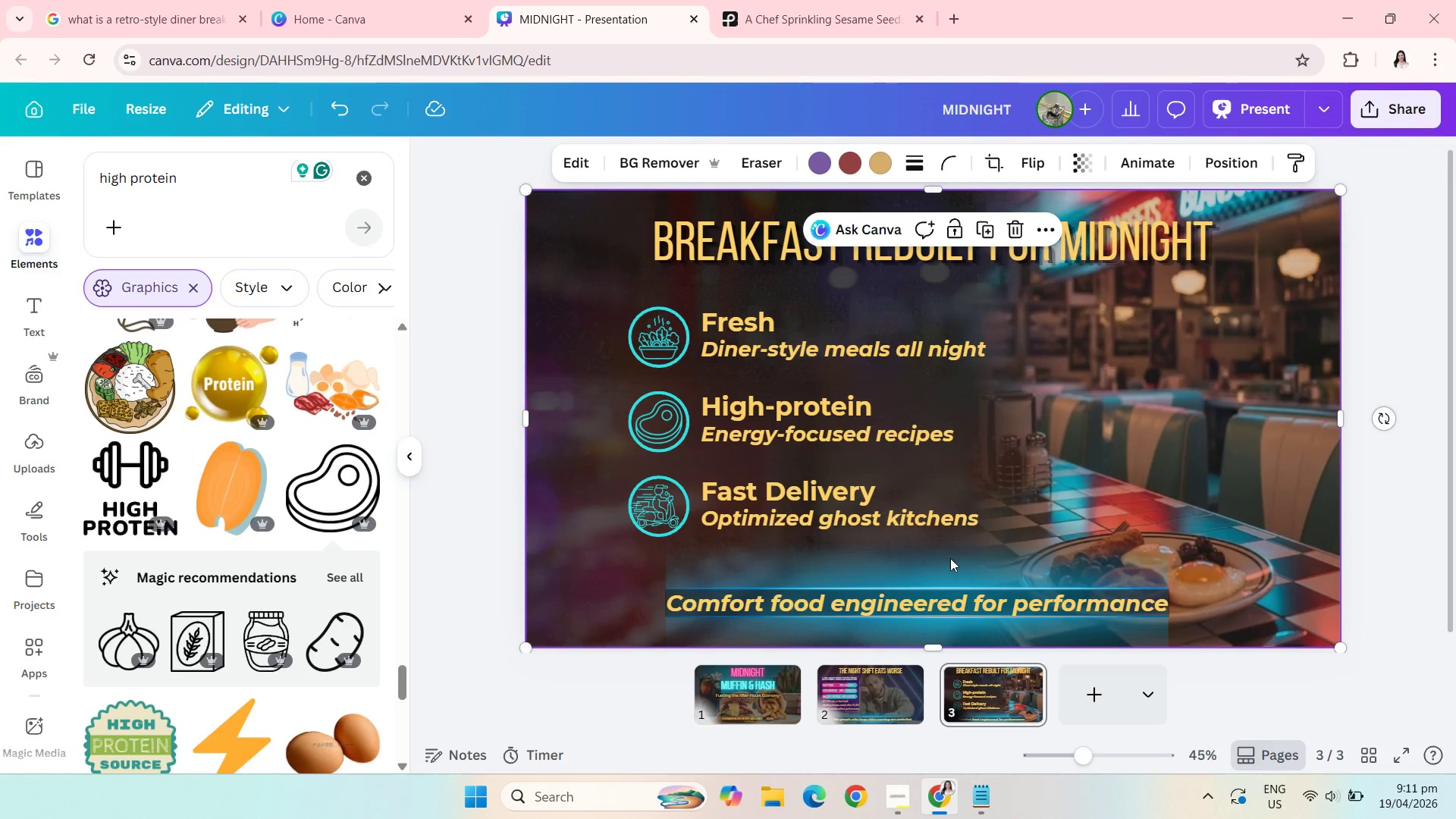 
left_click([1236, 544])
 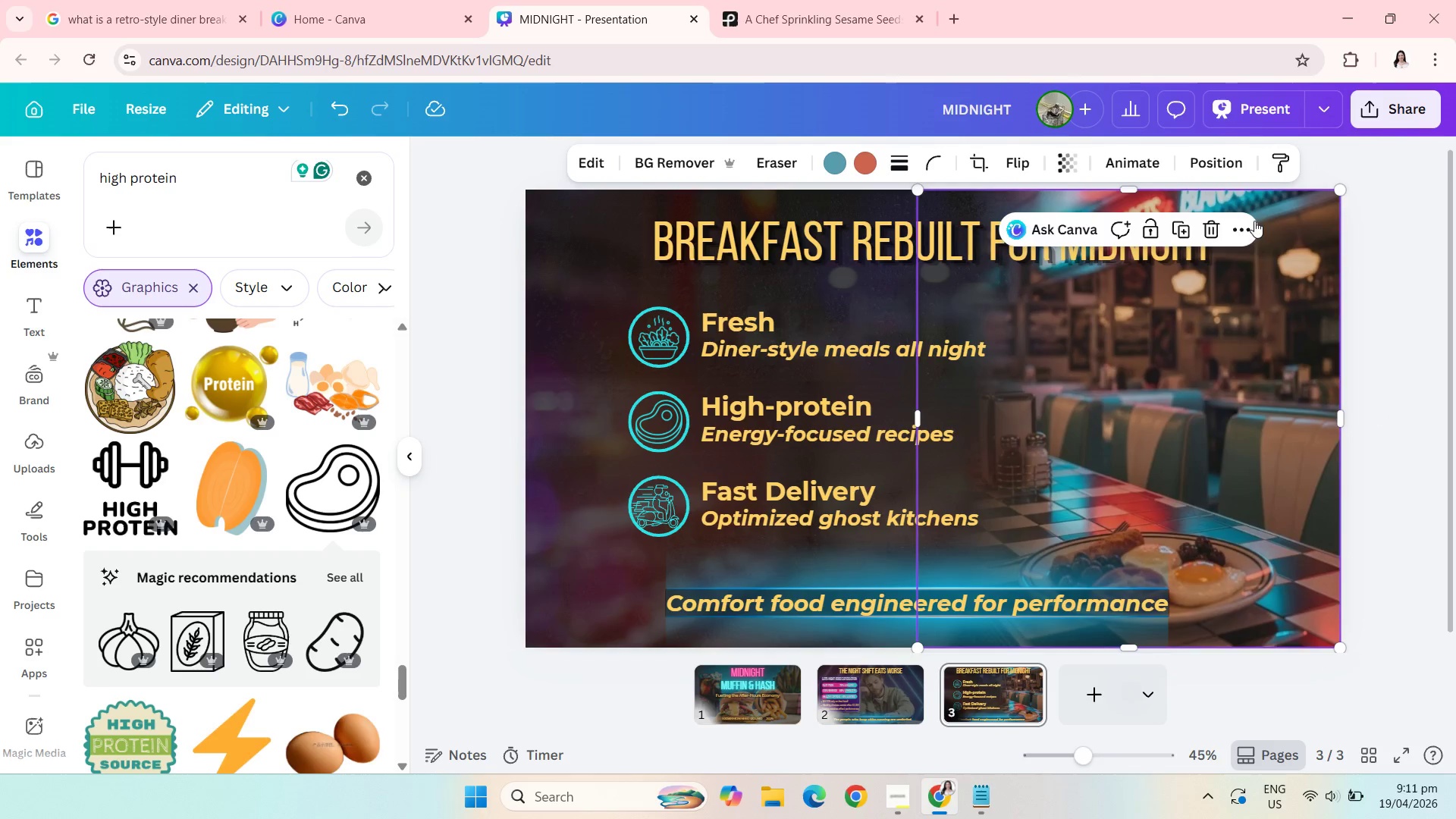 
left_click([1247, 228])
 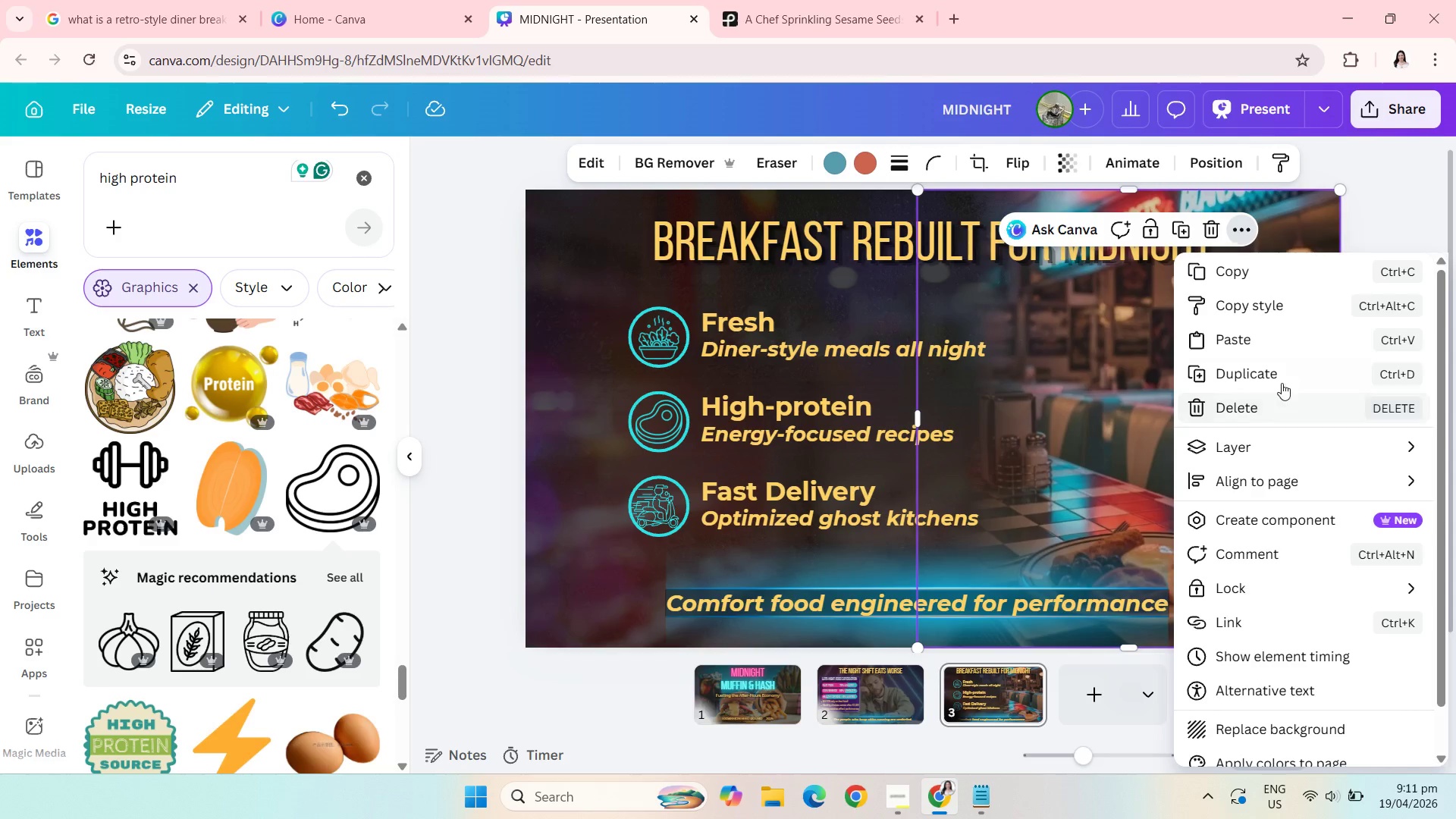 
left_click([1255, 453])
 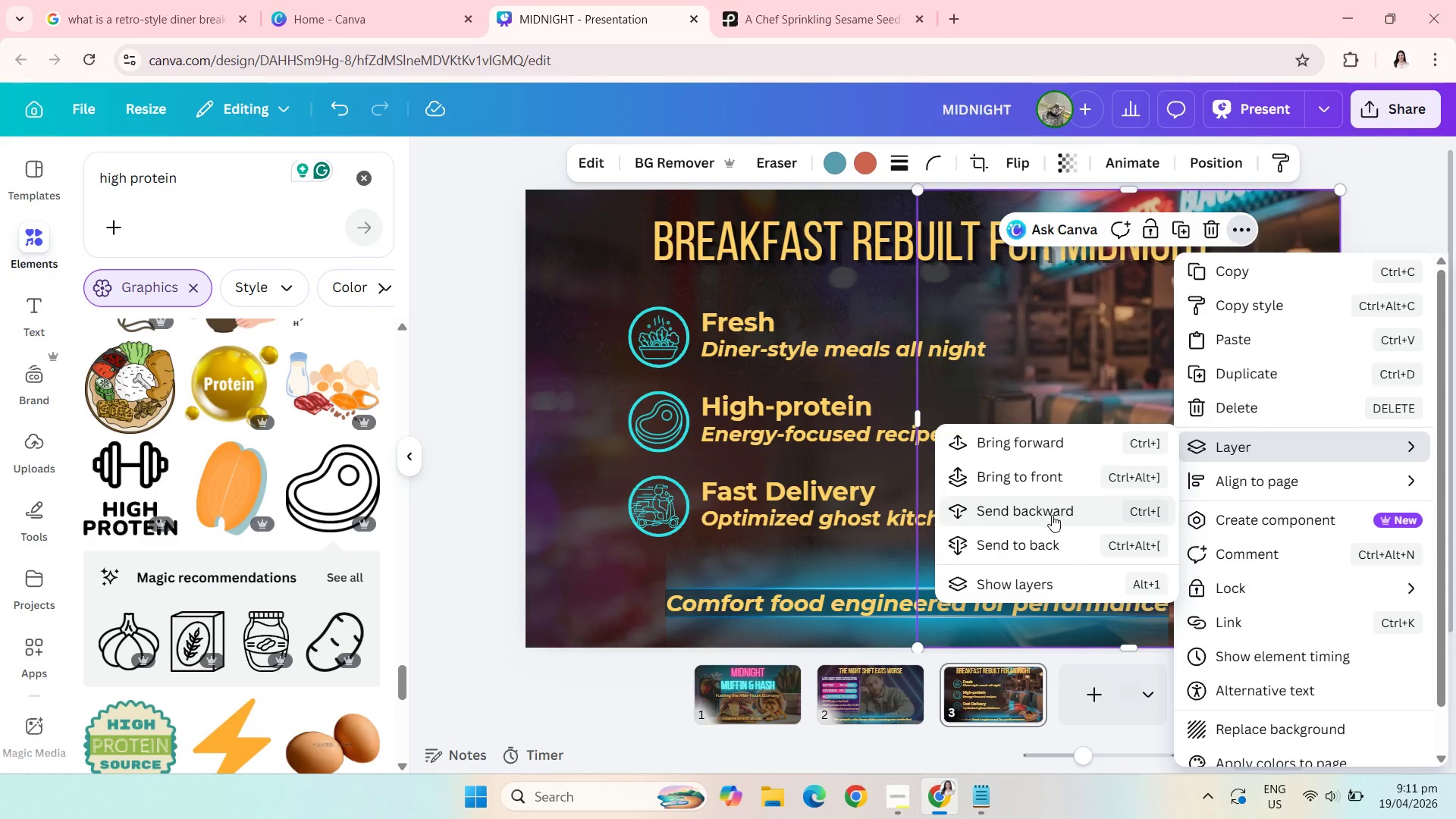 
wait(5.3)
 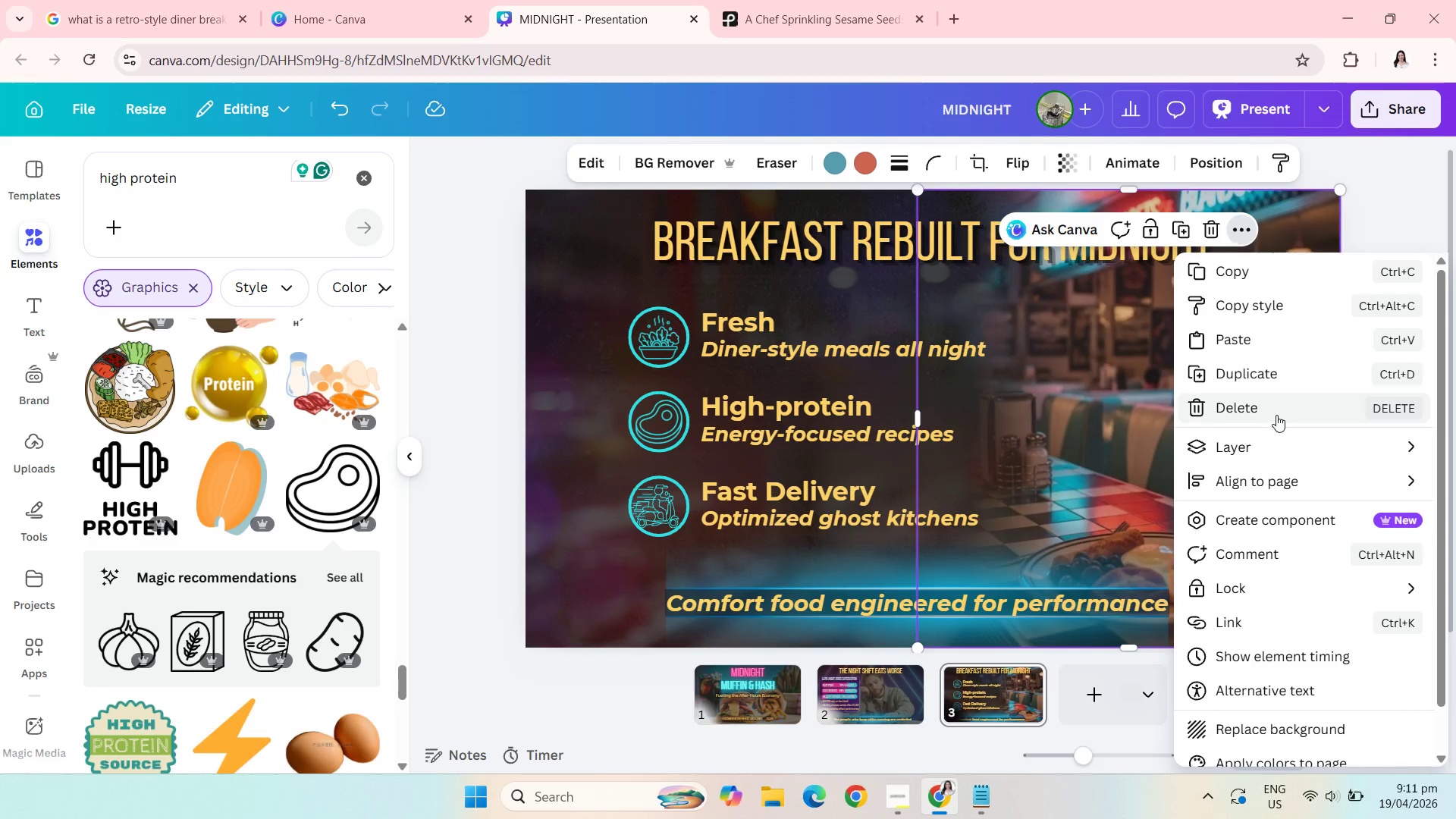 
left_click([1043, 509])
 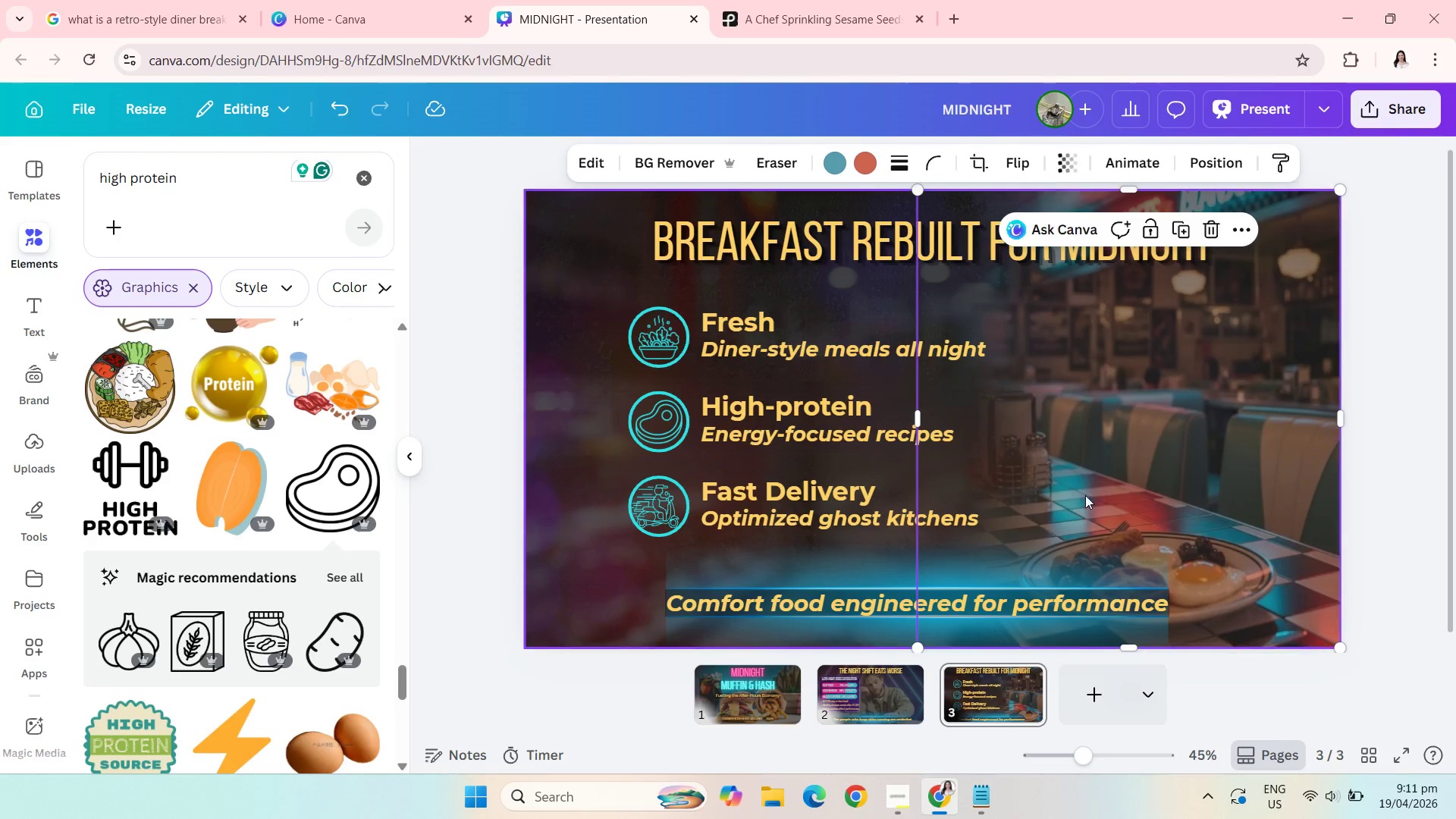 
left_click([1235, 237])
 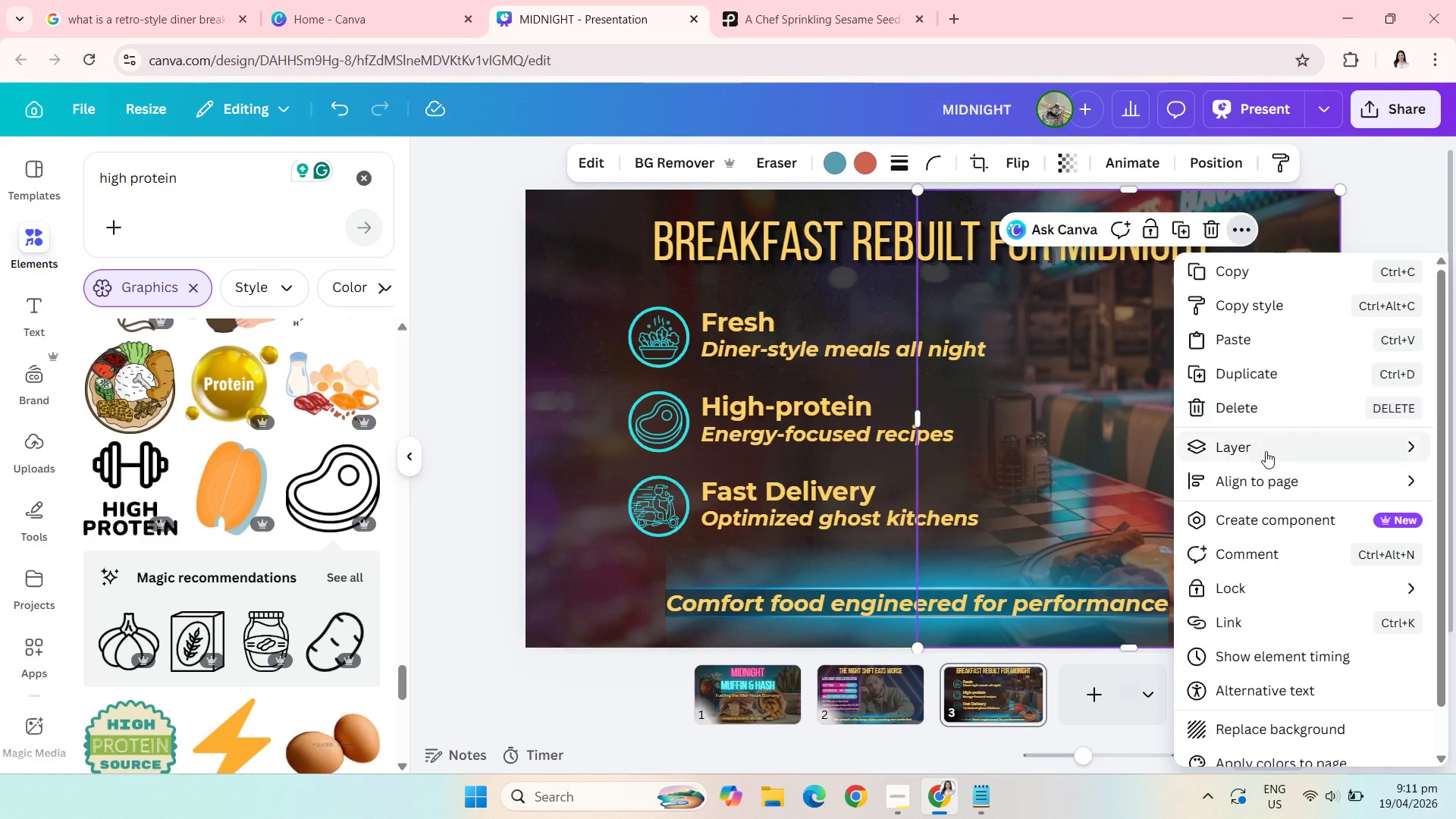 
left_click([1267, 453])
 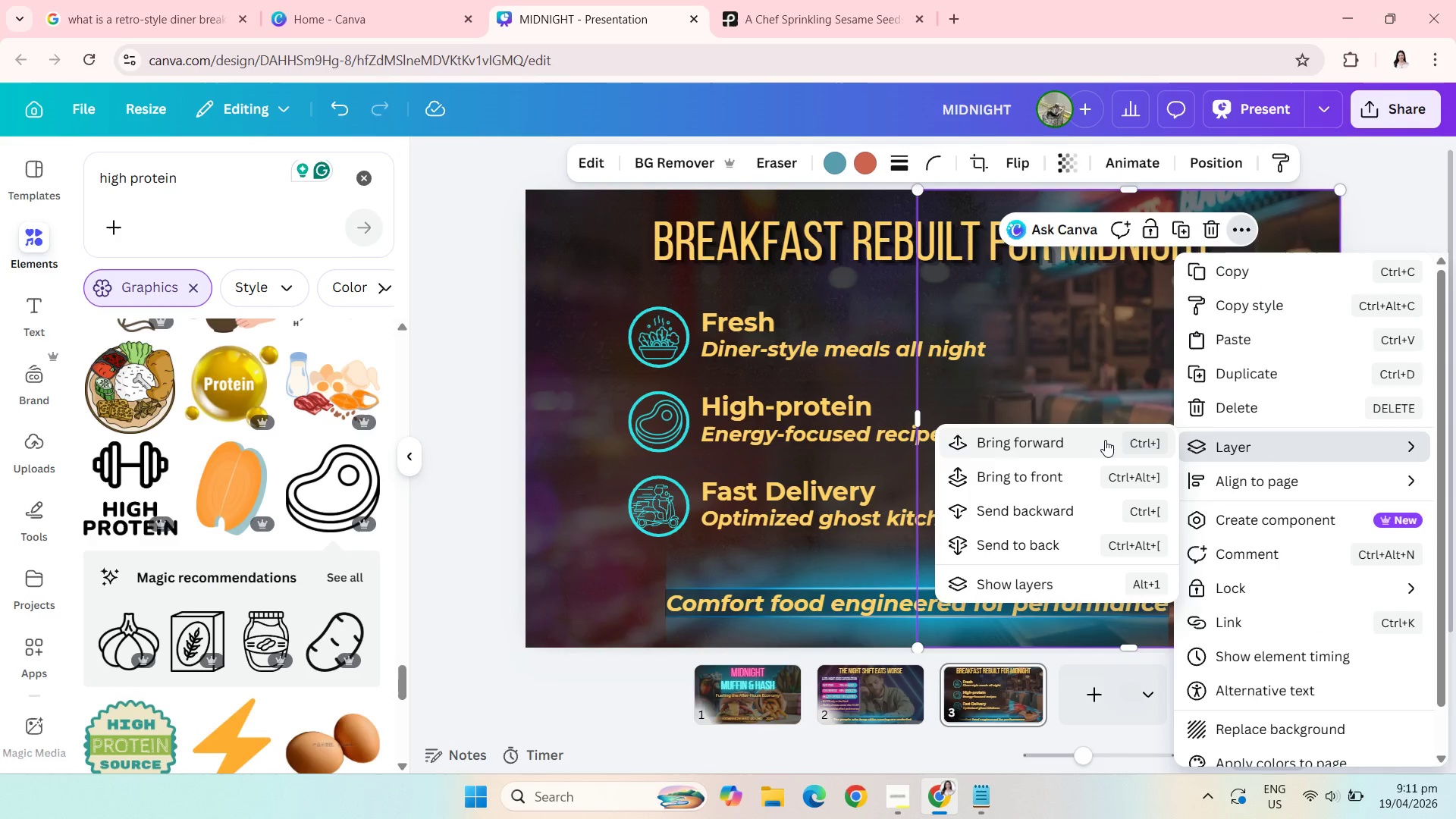 
left_click([1100, 438])
 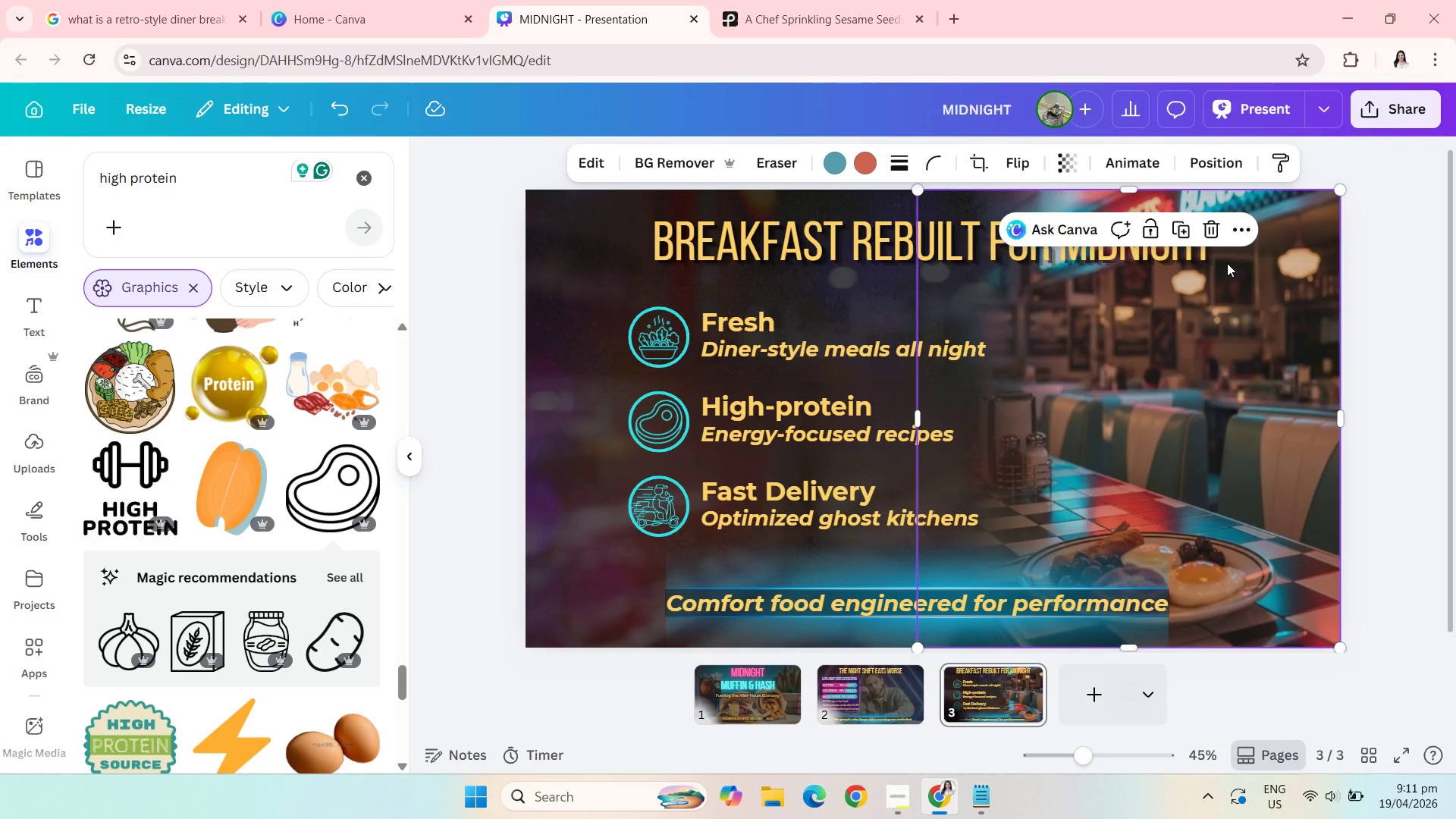 
wait(19.73)
 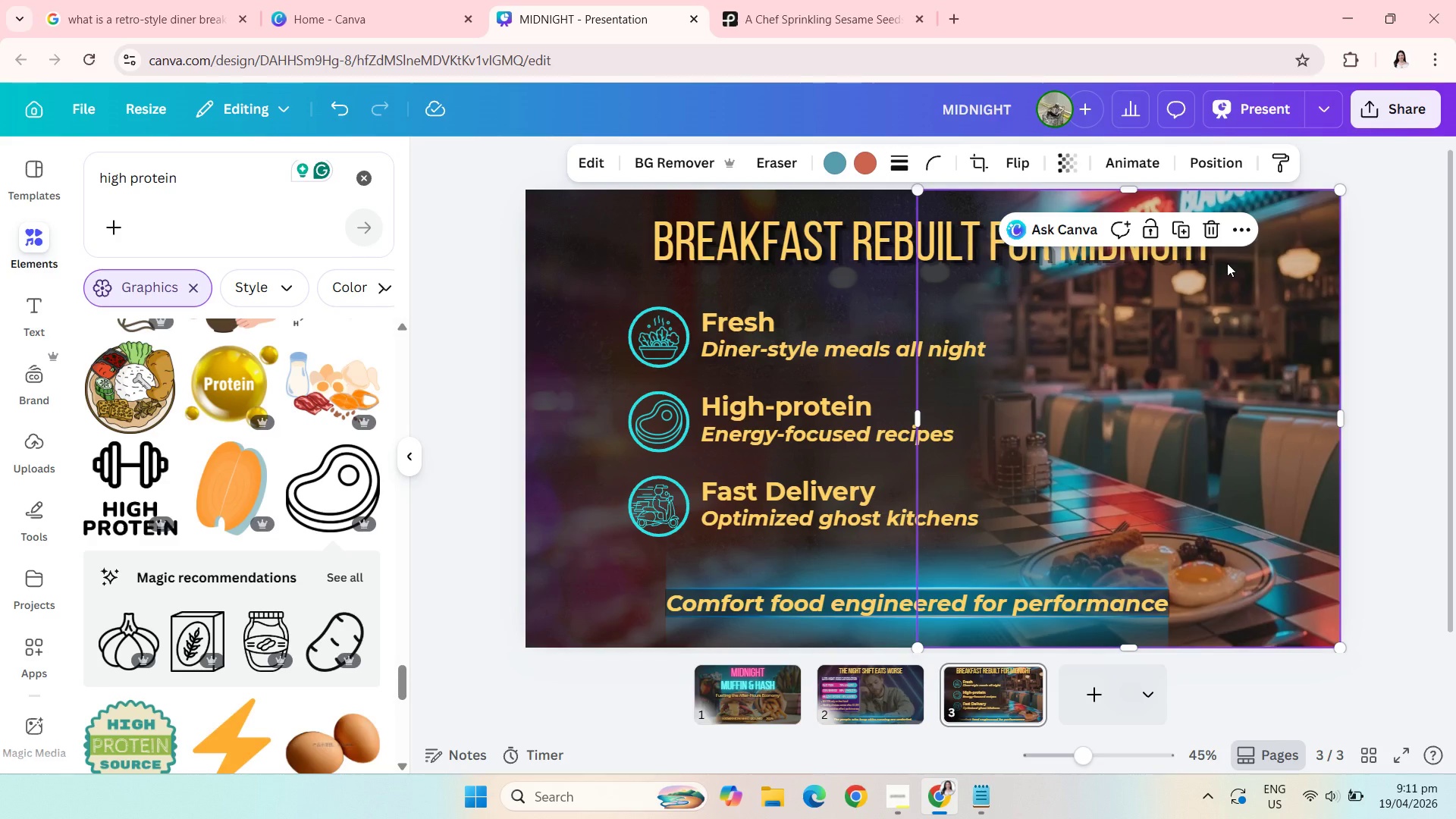 
left_click([1245, 225])
 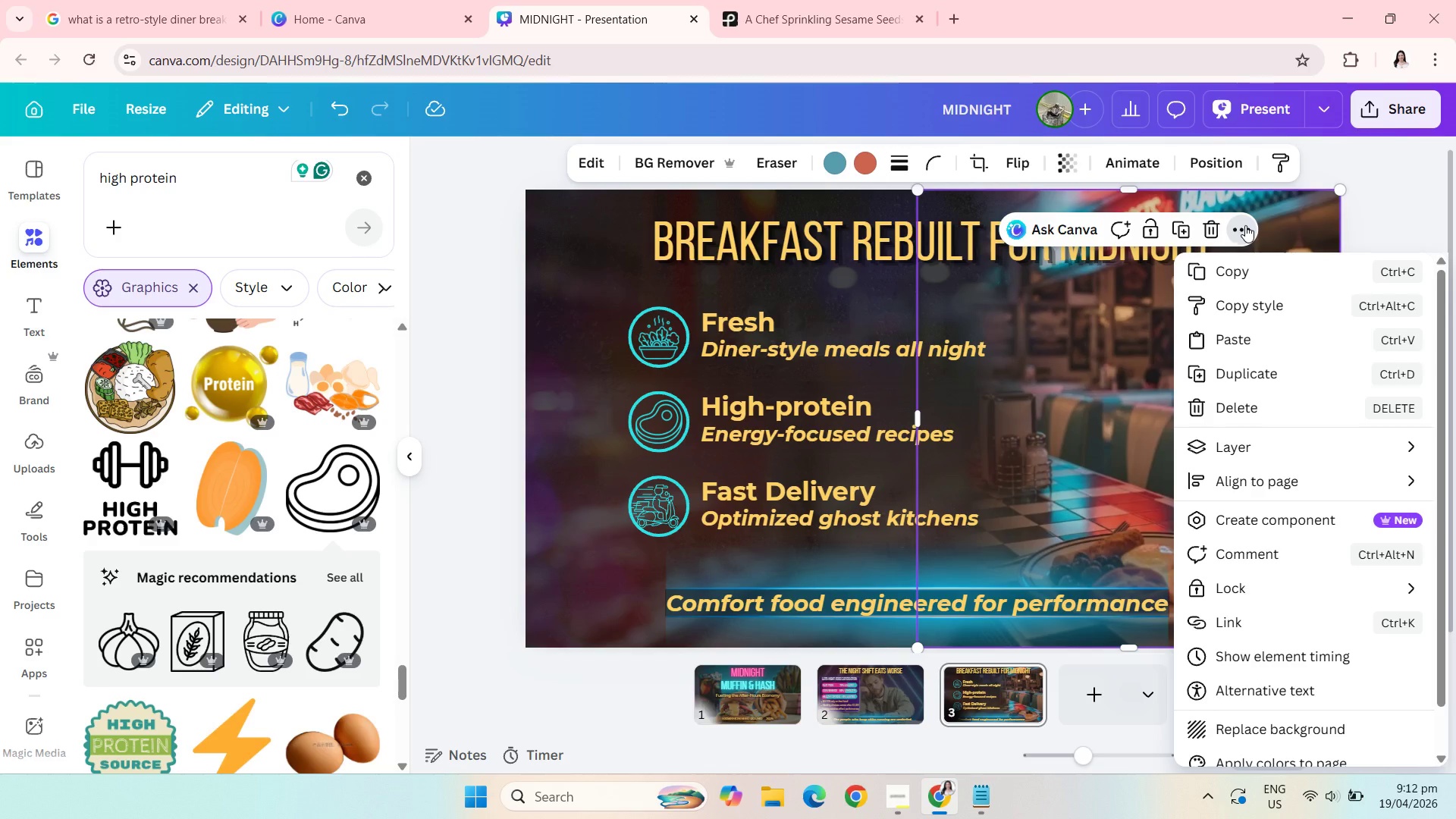 
wait(16.93)
 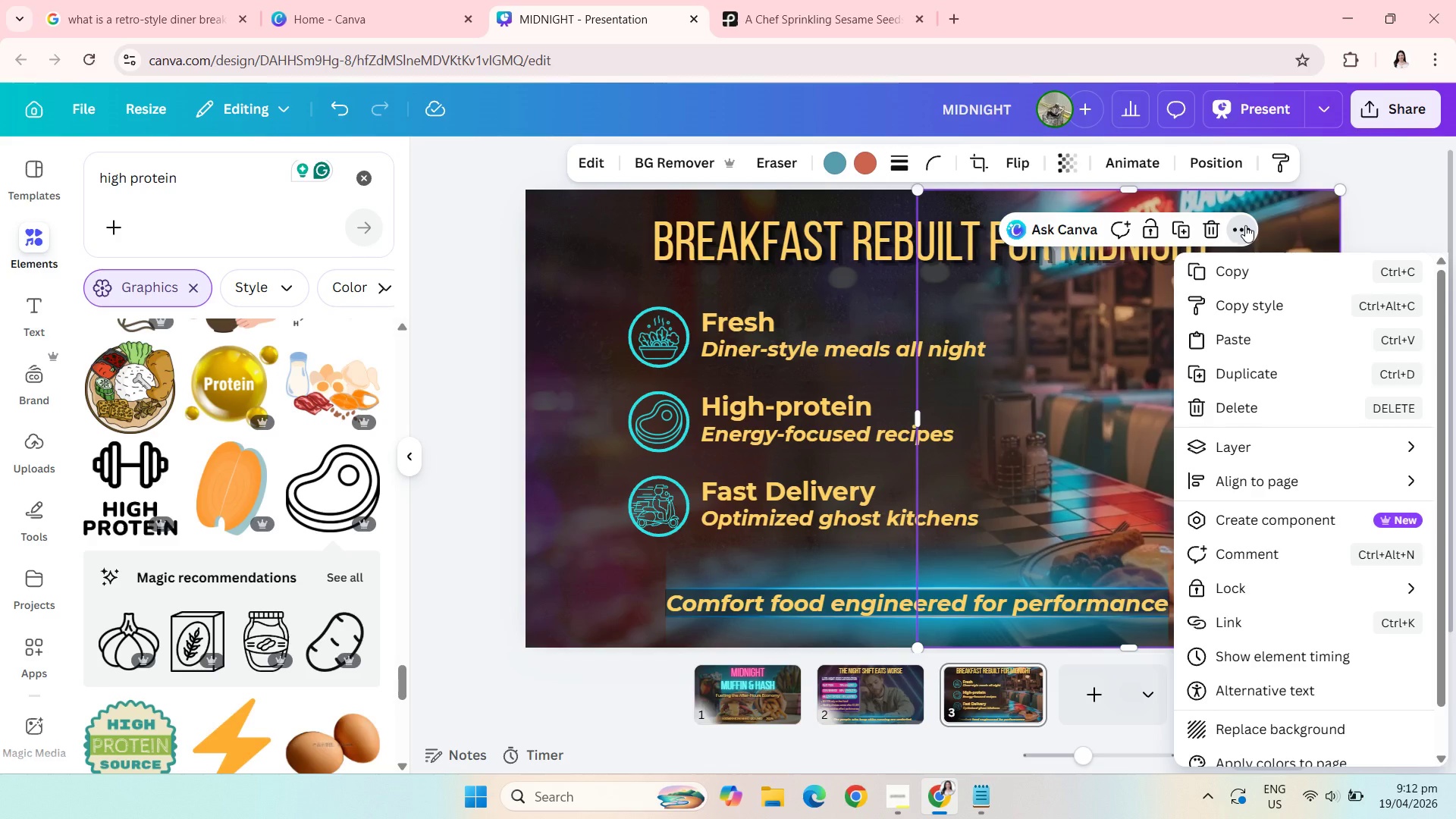 
mouse_move([1265, 467])
 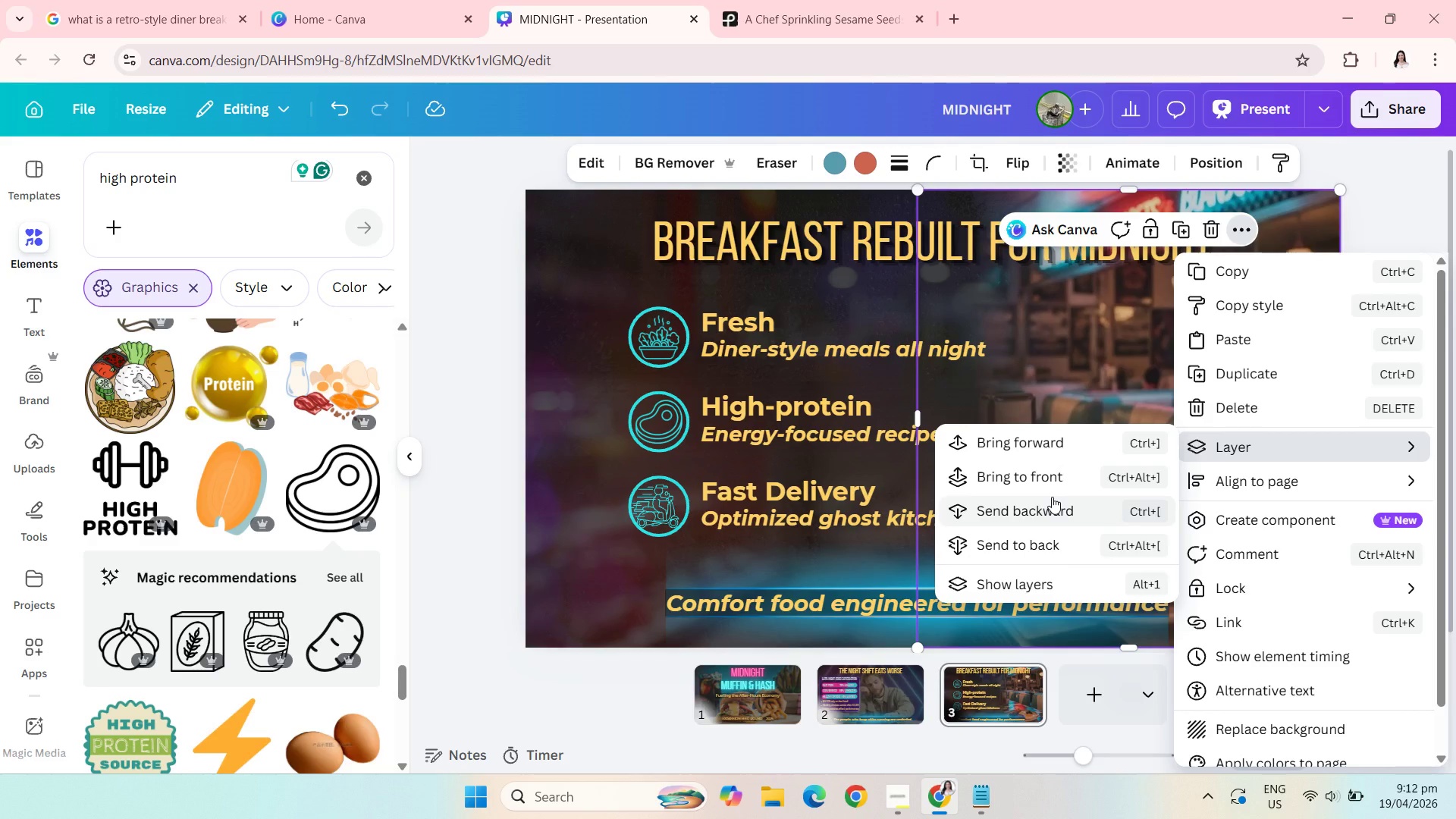 
wait(10.15)
 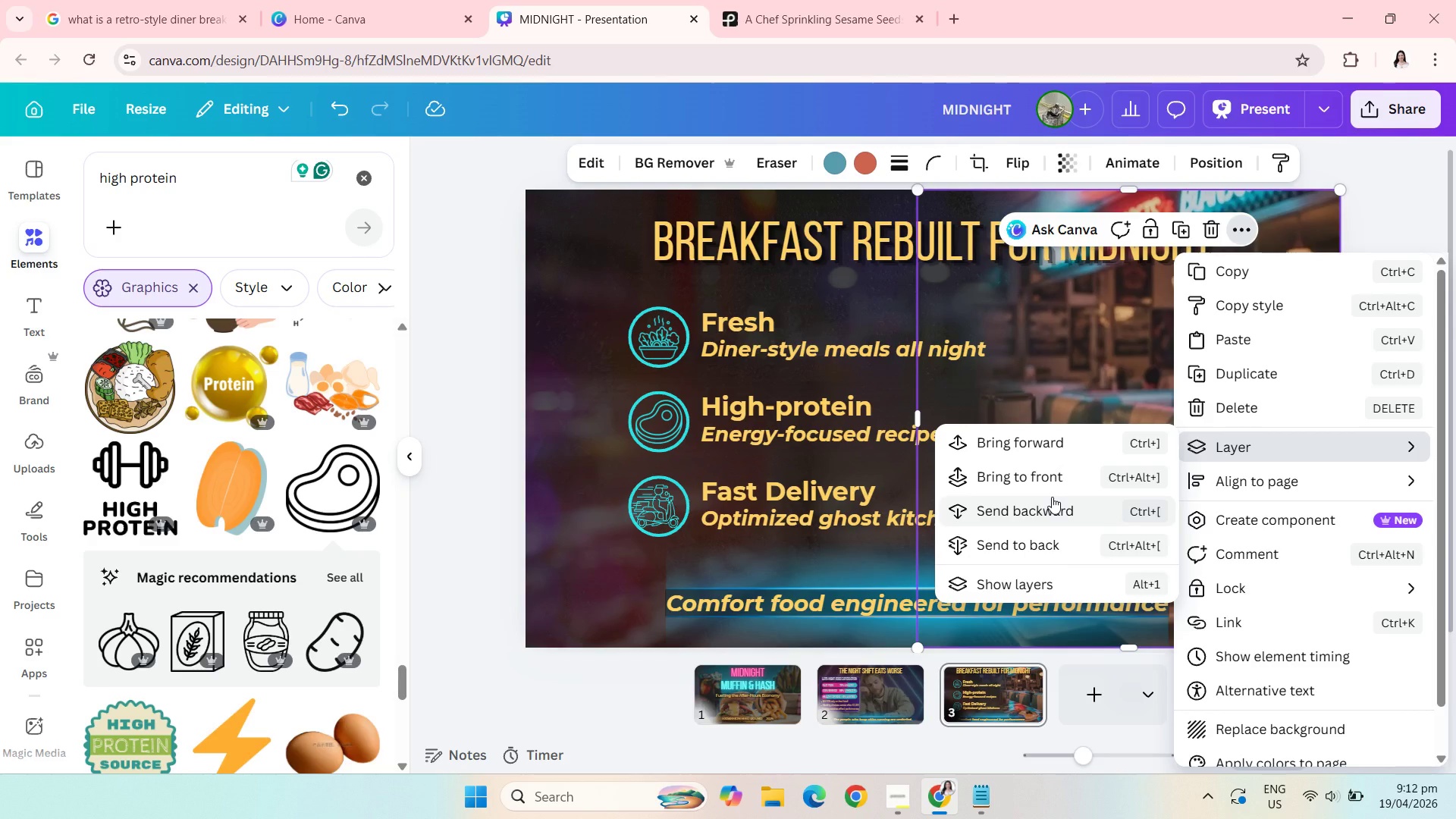 
left_click([1143, 388])
 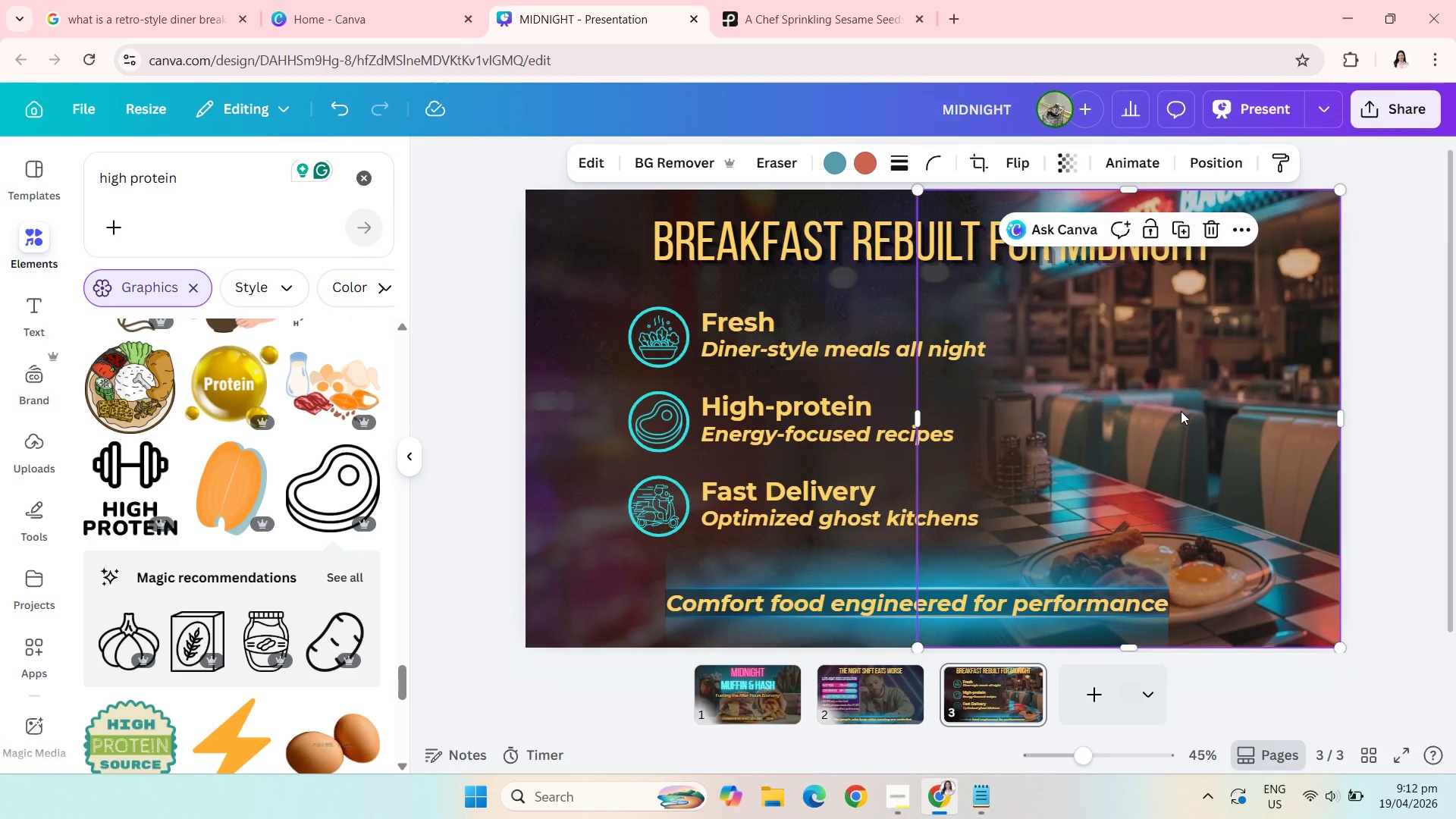 
double_click([1181, 411])
 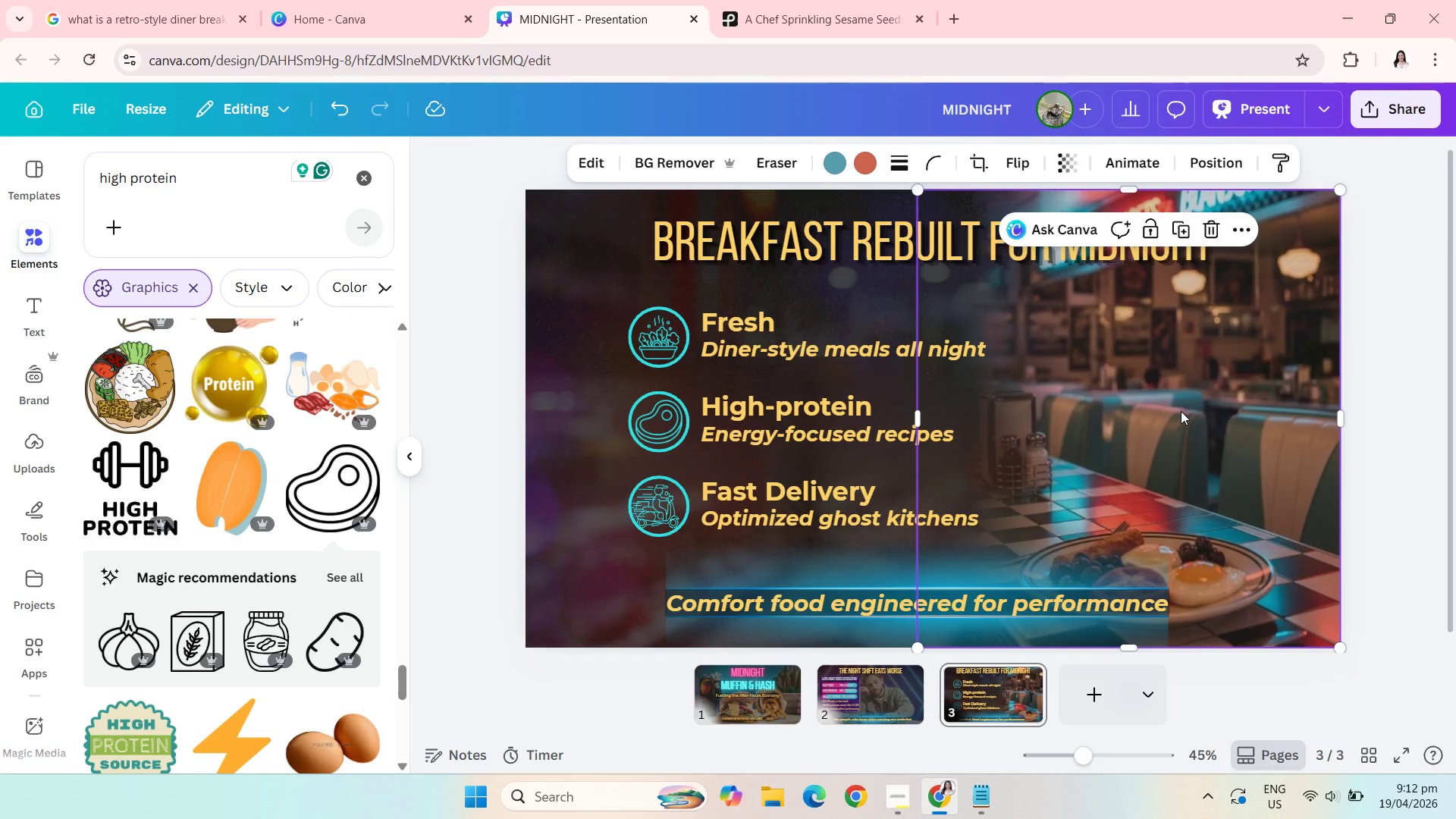 
triple_click([1181, 411])
 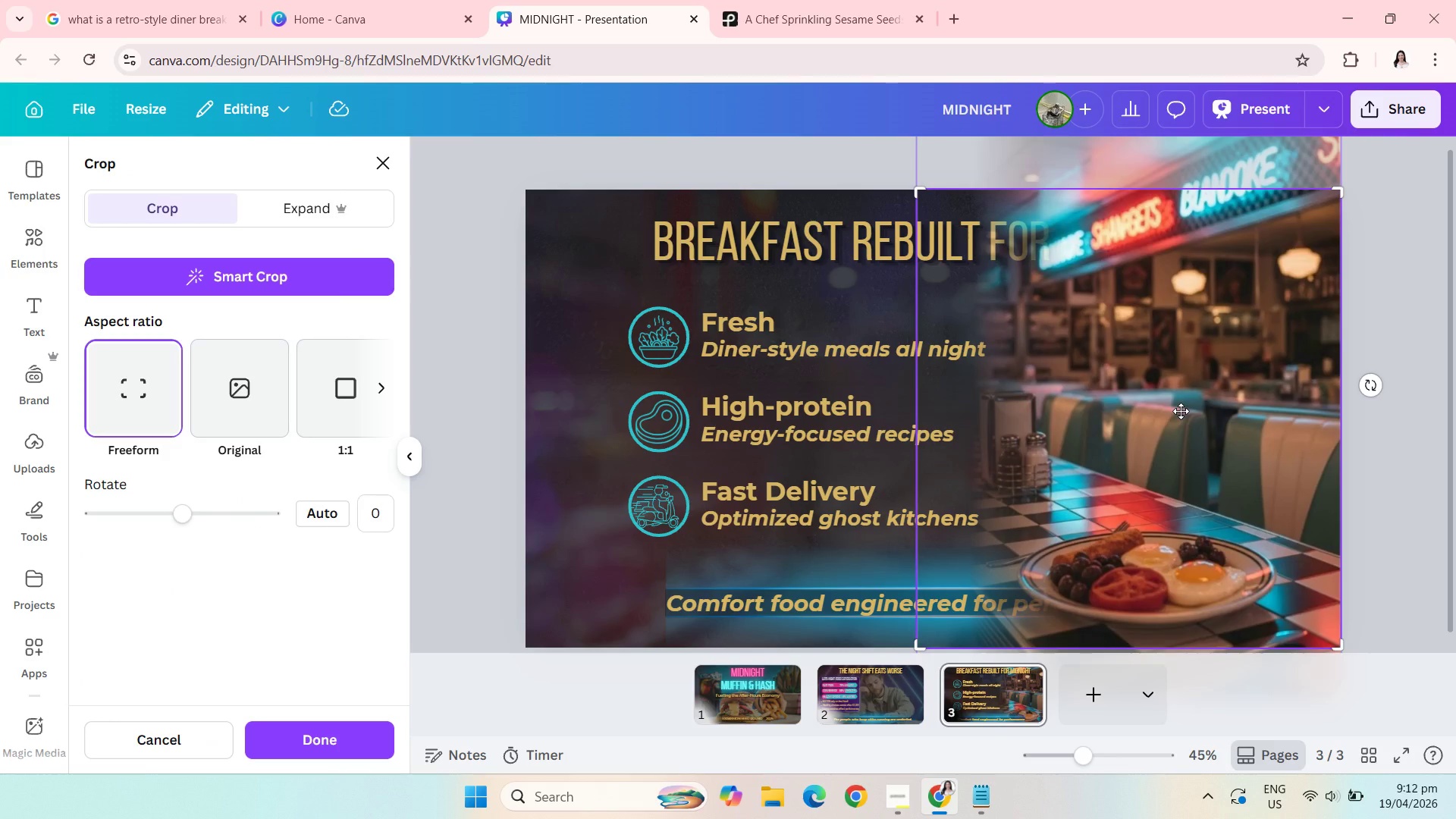 
double_click([1181, 411])
 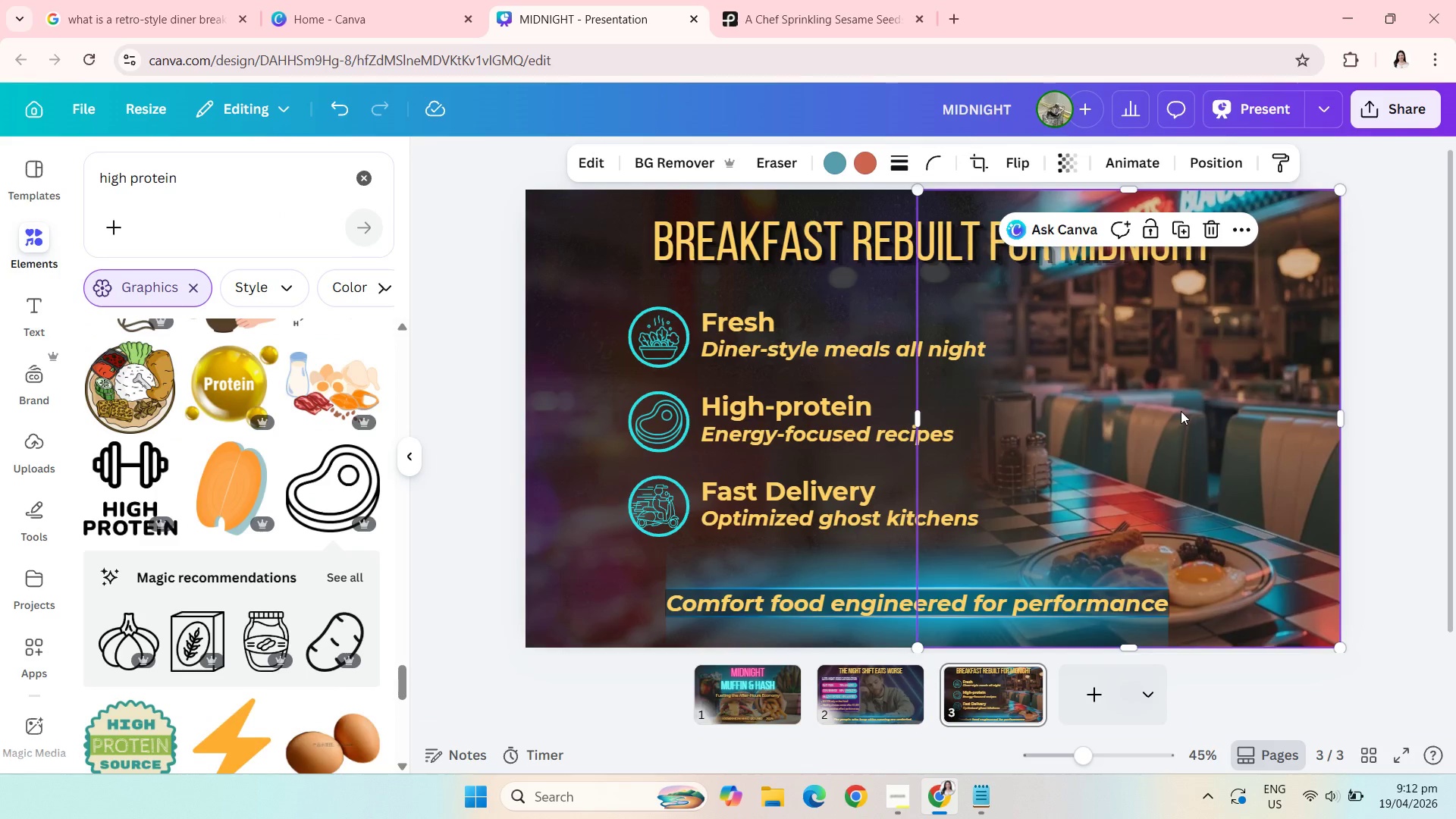 
left_click([1181, 411])
 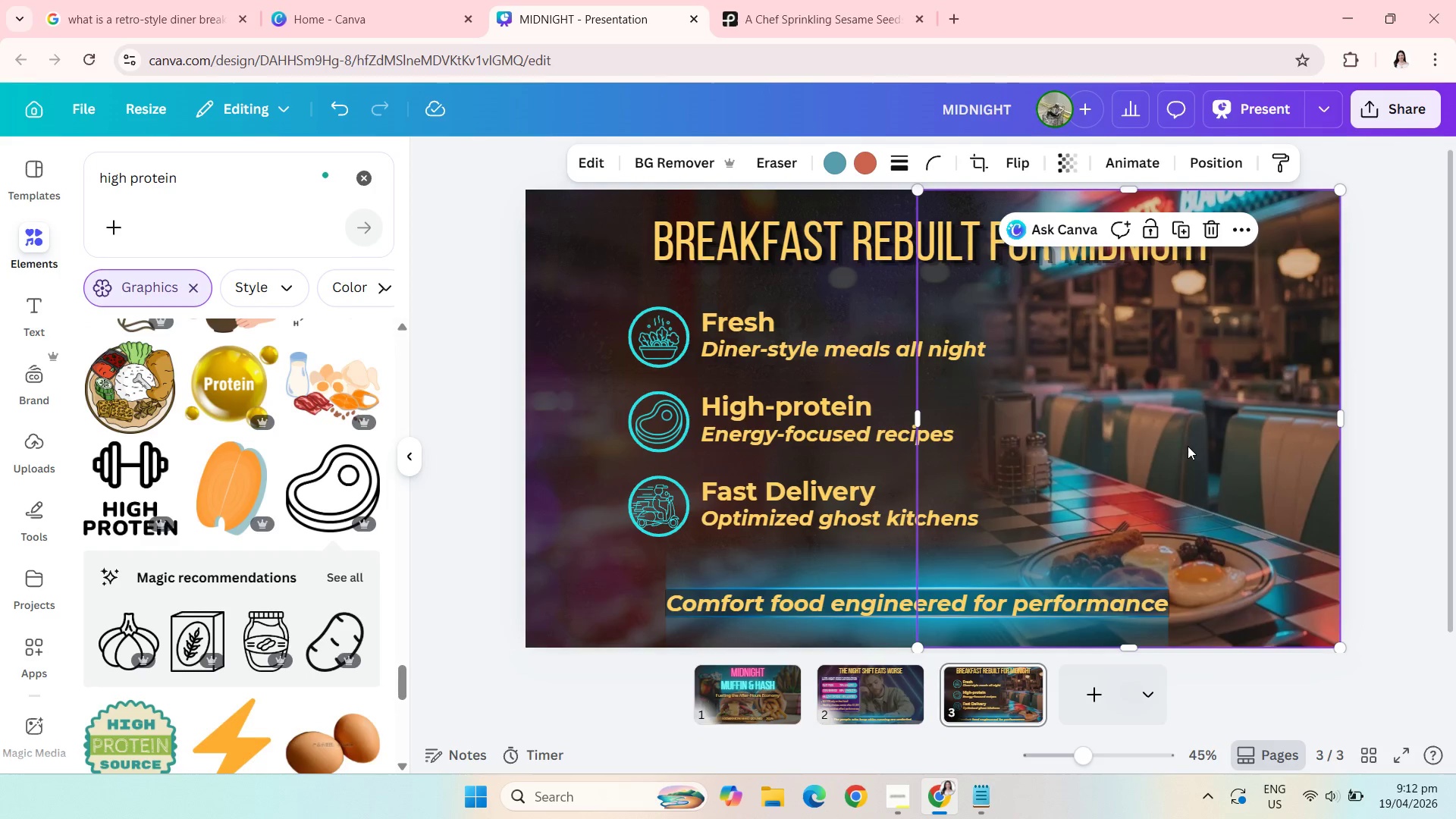 
left_click([1188, 447])
 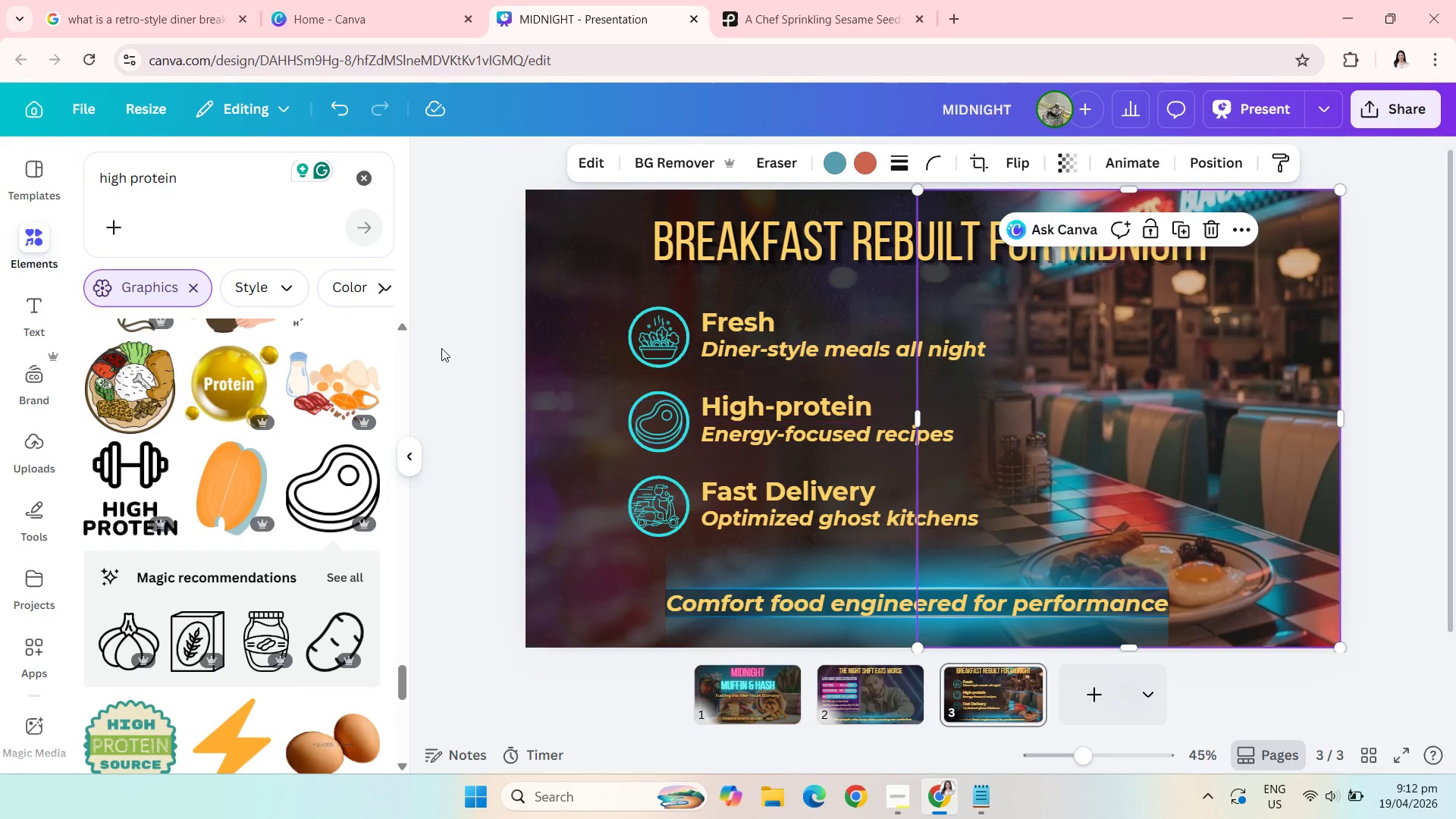 
wait(5.02)
 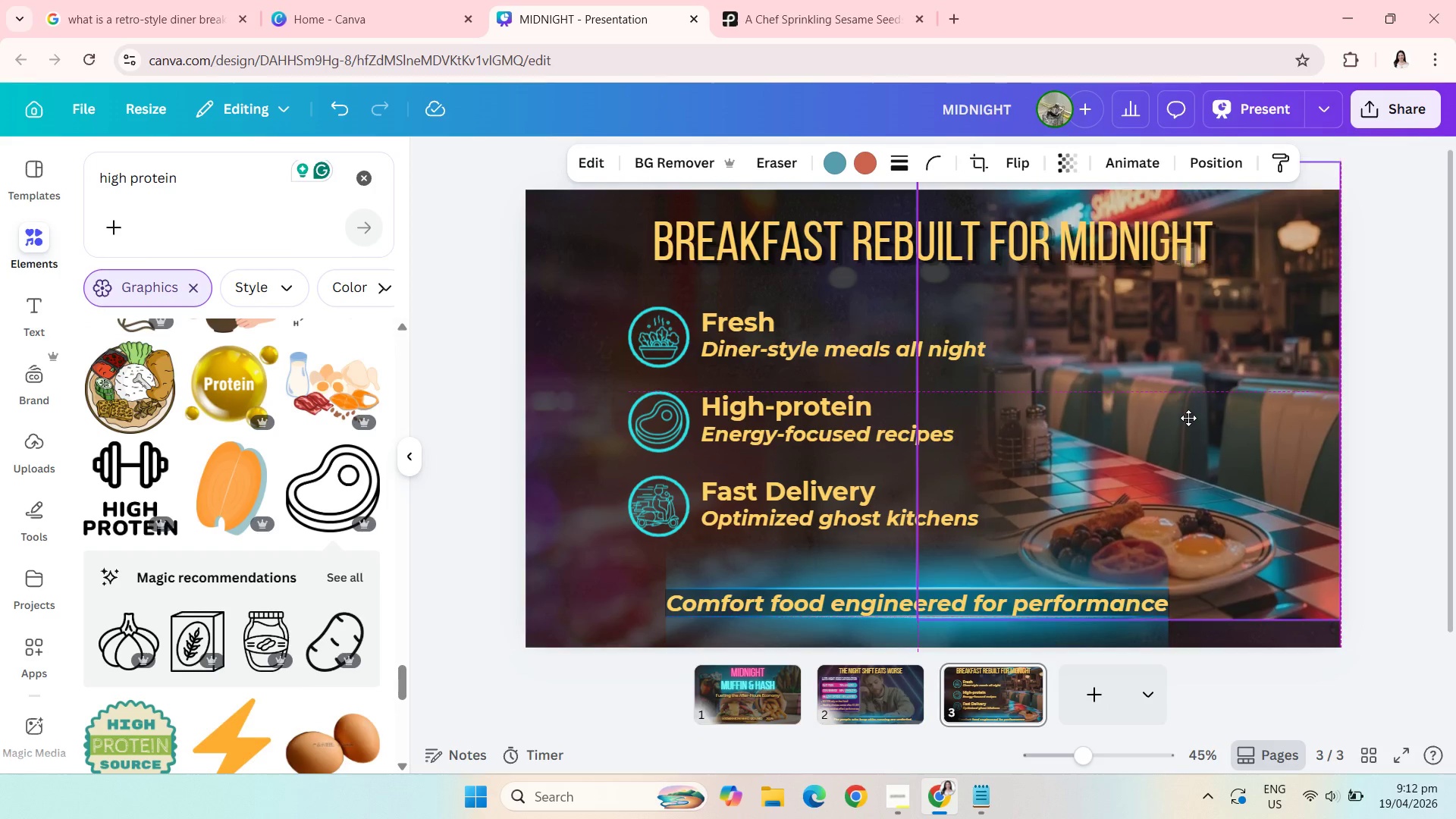 
left_click([443, 394])
 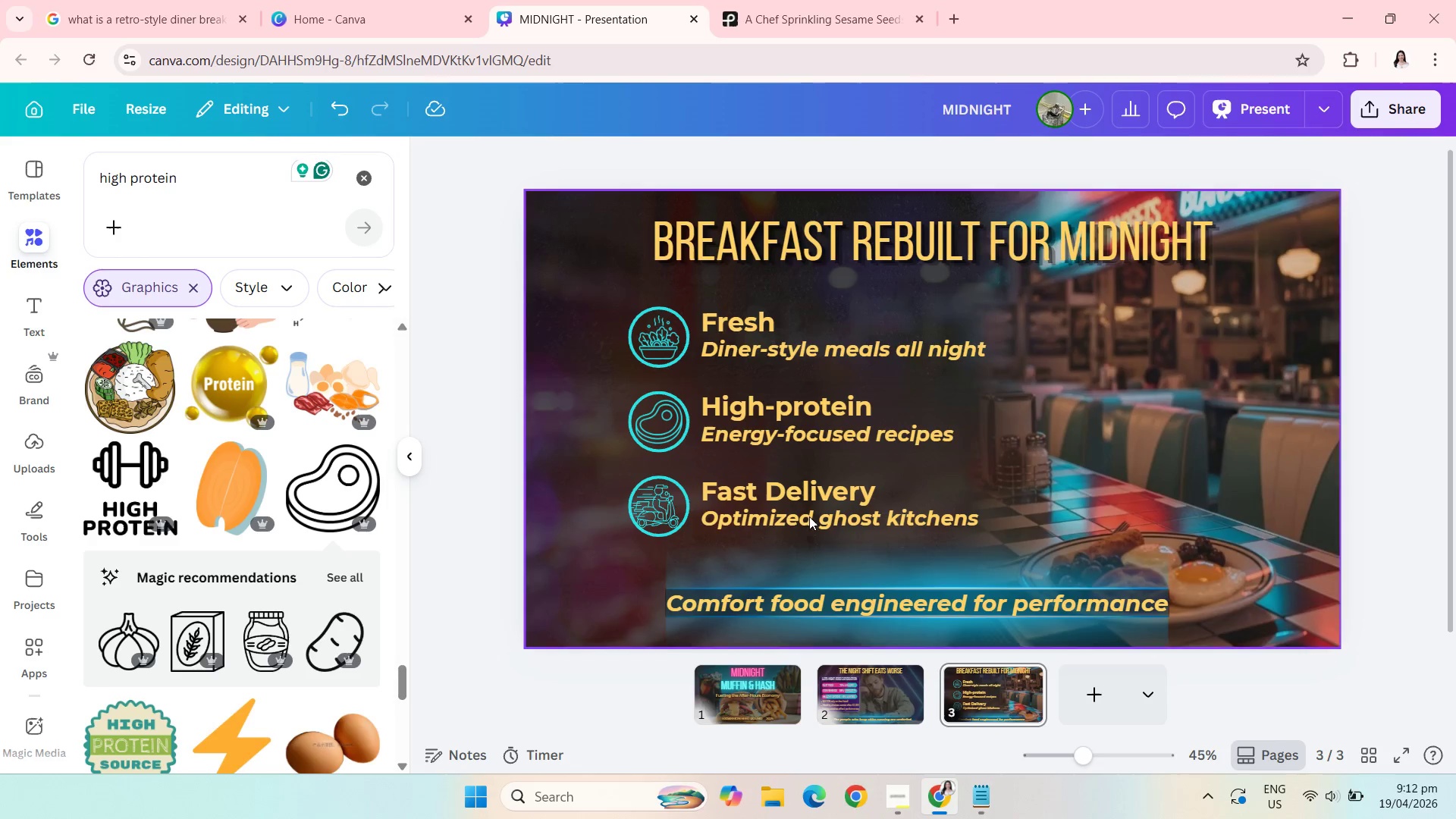 
left_click([1092, 693])
 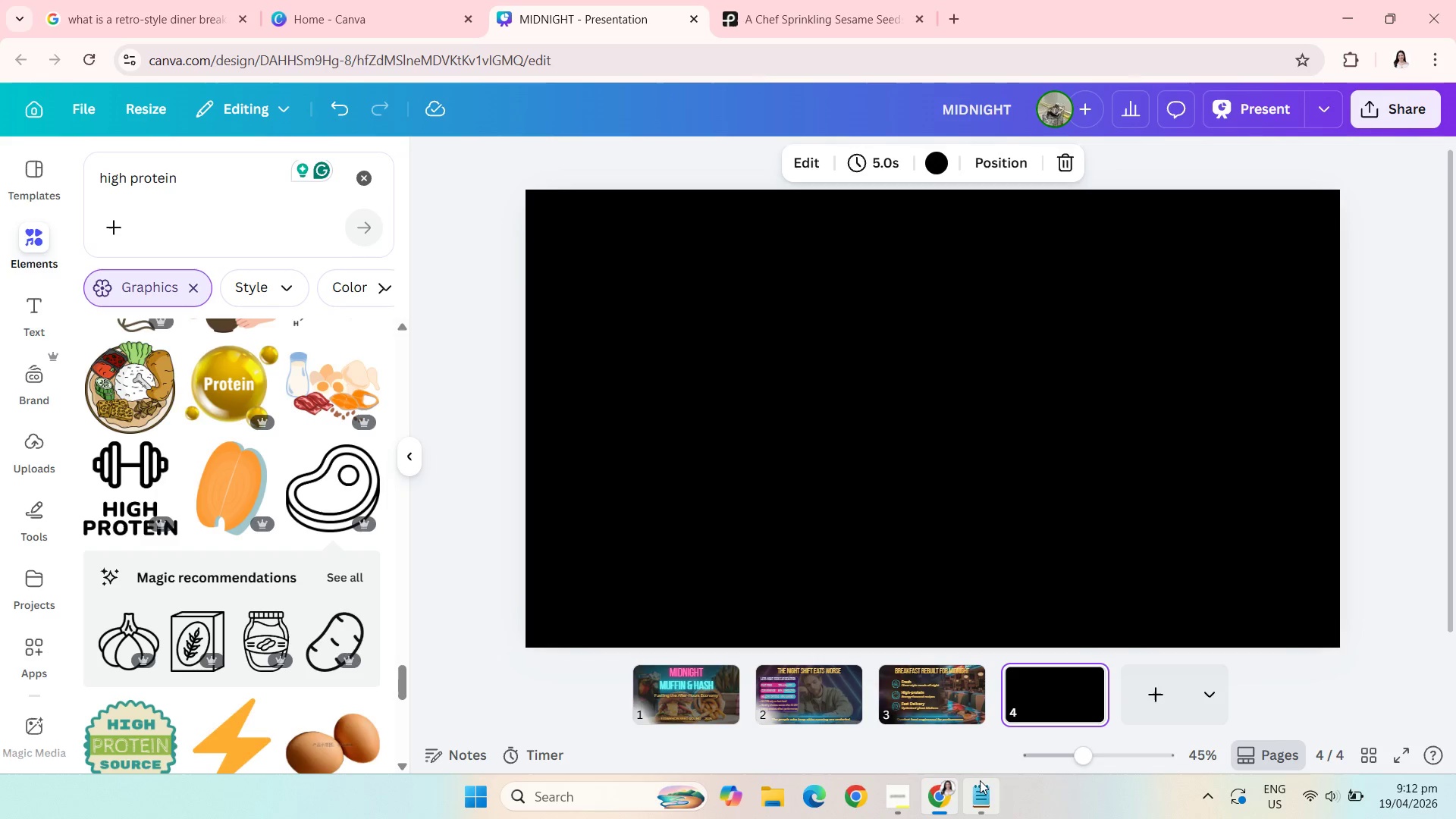 
left_click([893, 795])